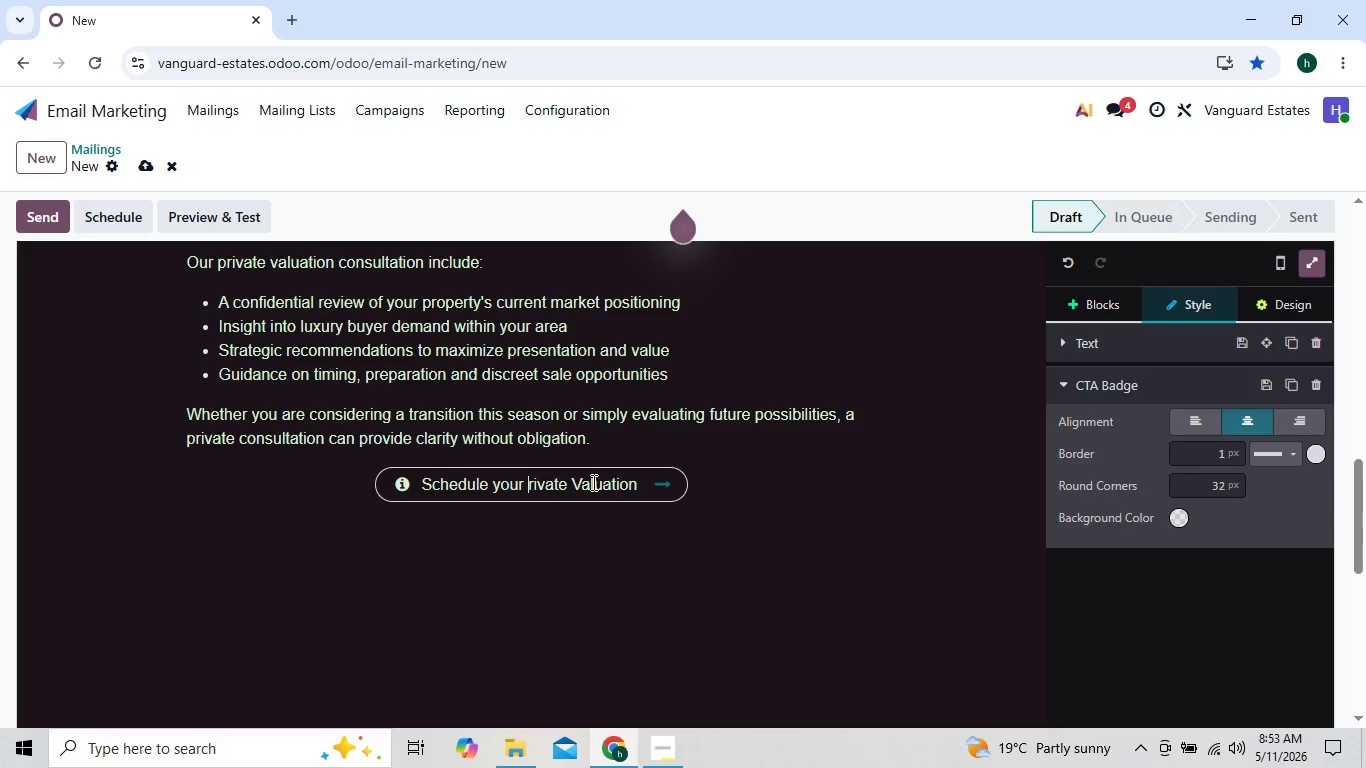 
key(Shift+P)
 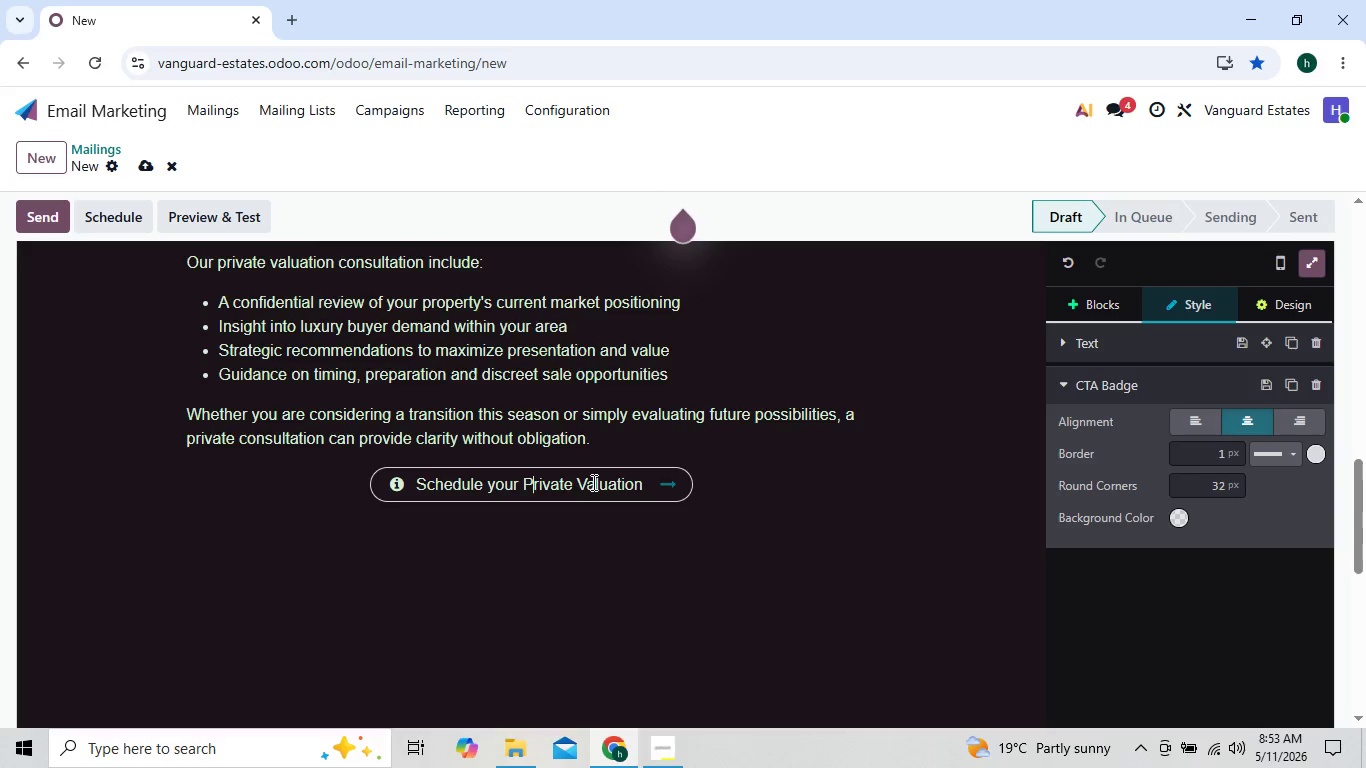 
key(ArrowLeft)
 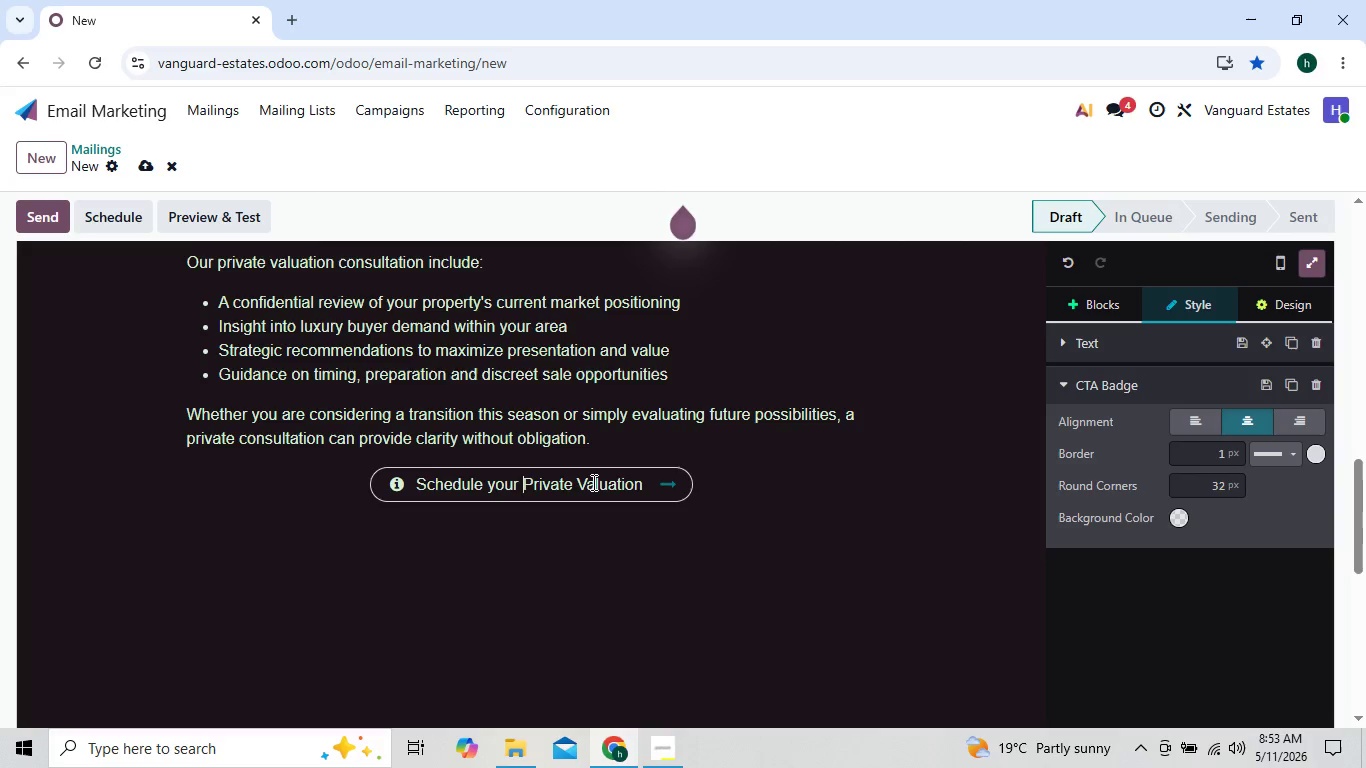 
key(ArrowLeft)
 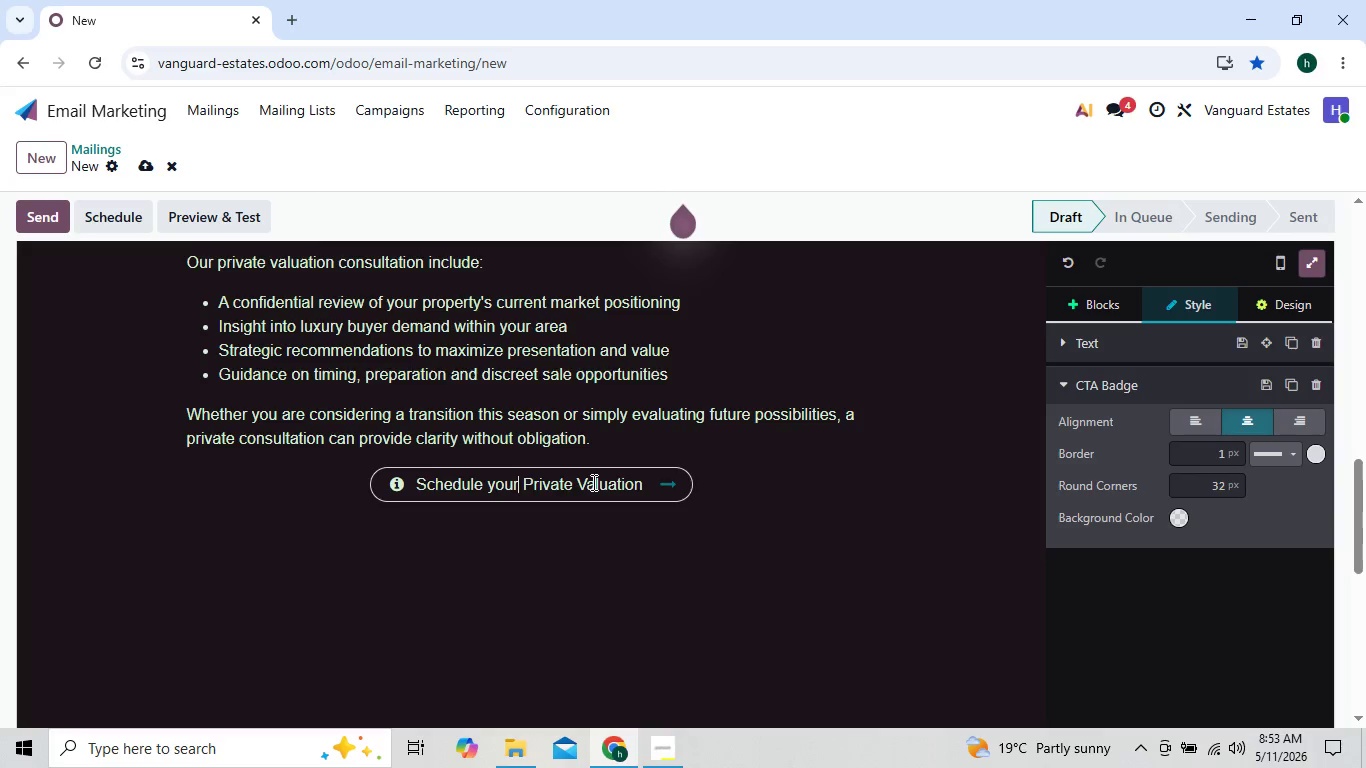 
key(ArrowLeft)
 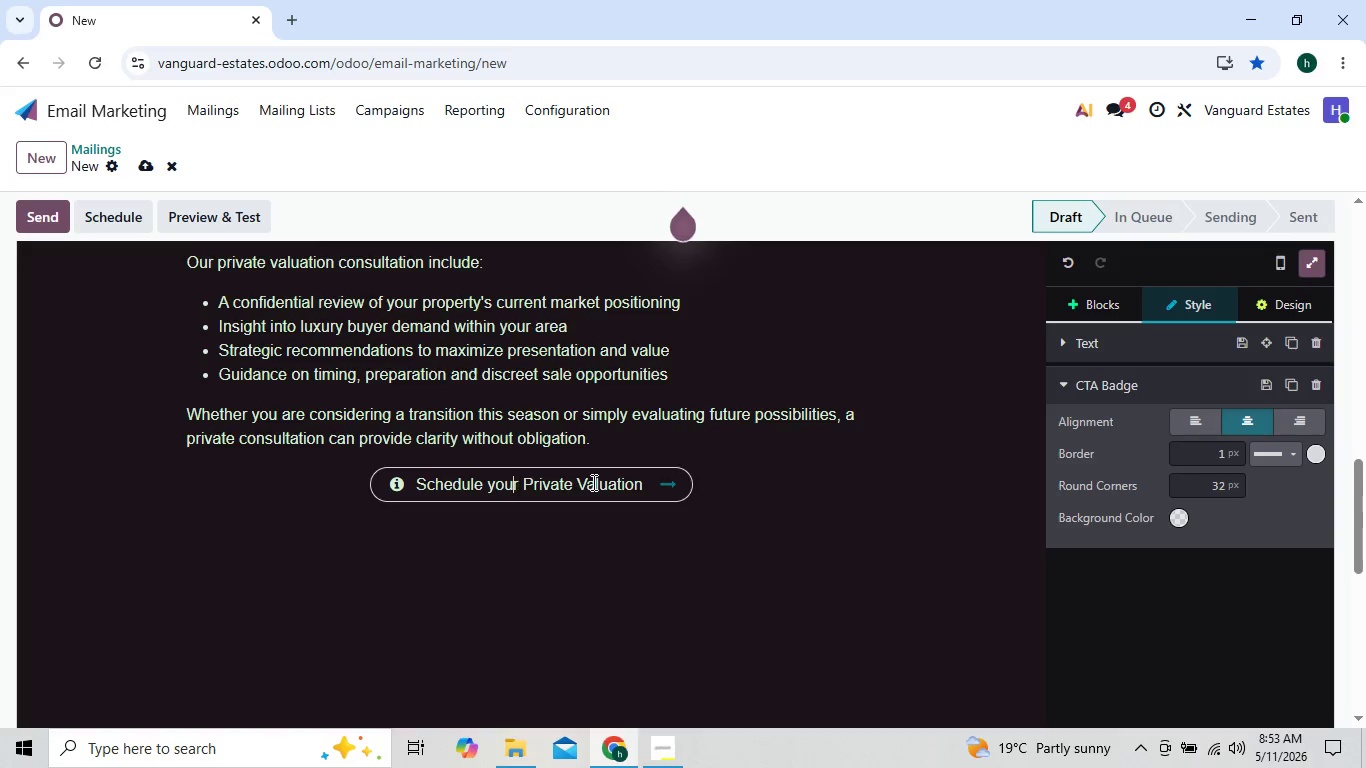 
key(ArrowLeft)
 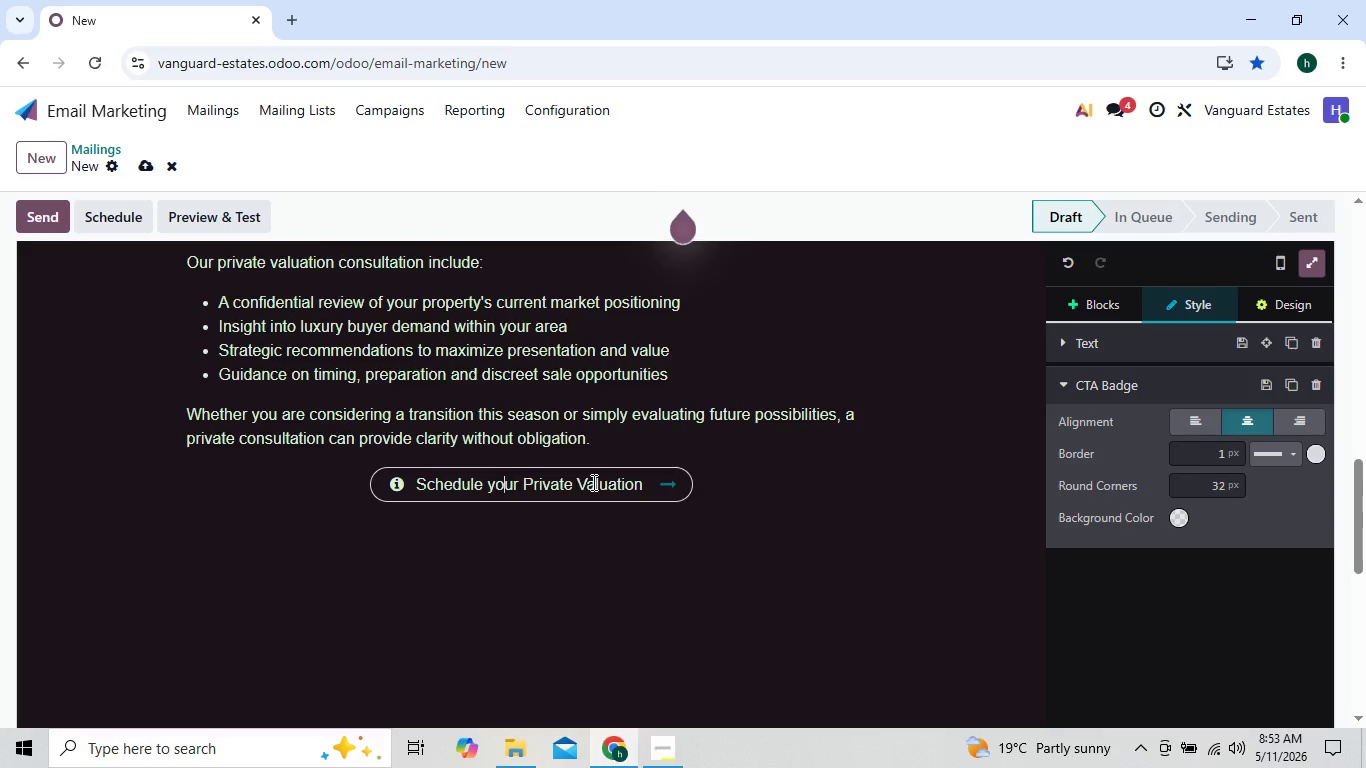 
key(ArrowLeft)
 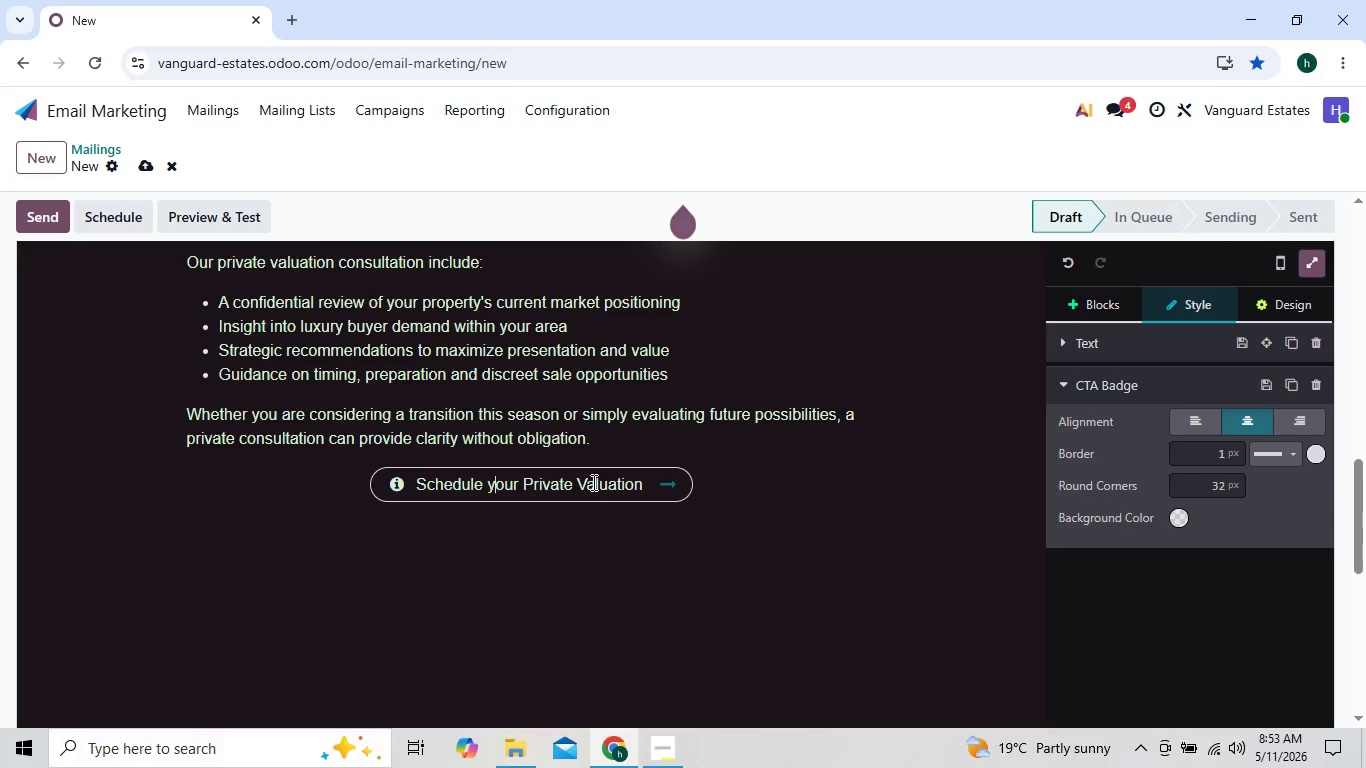 
key(Shift+Backspace)
 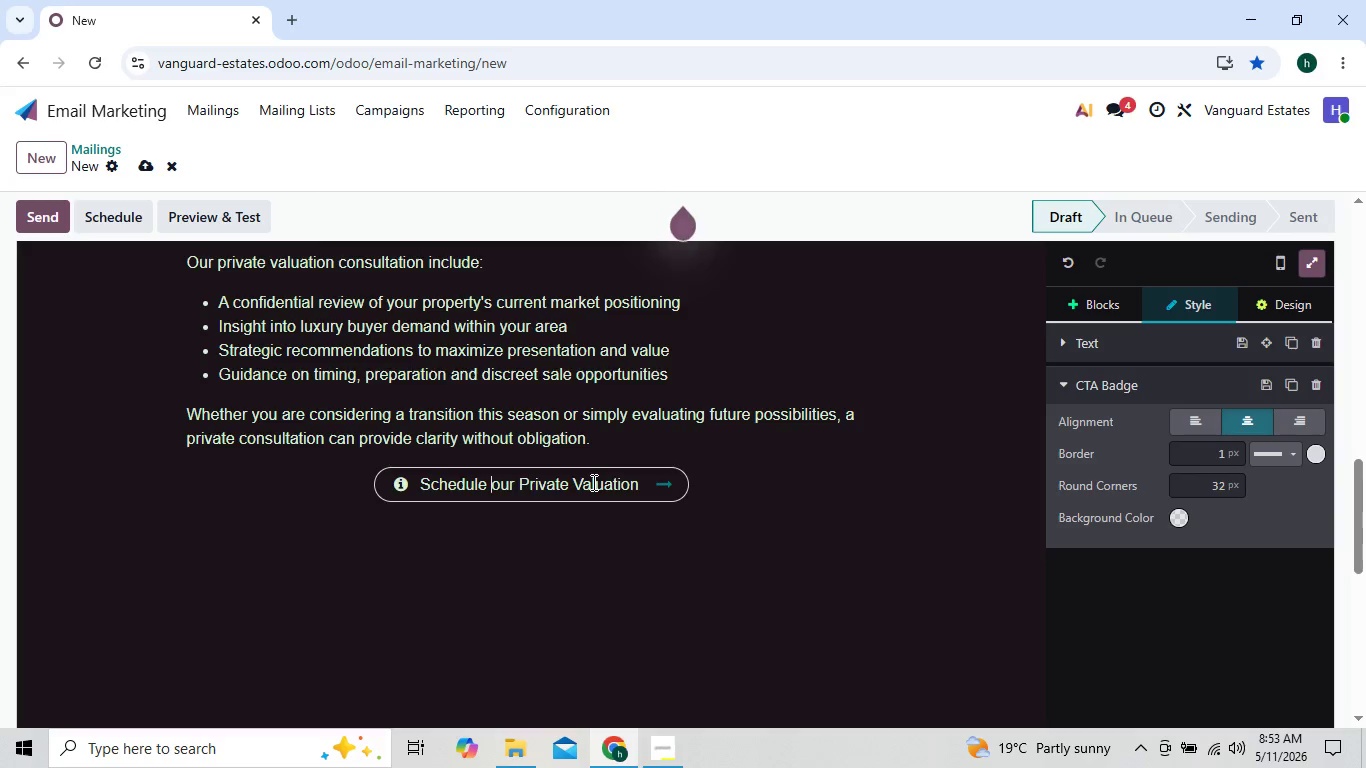 
key(Shift+Y)
 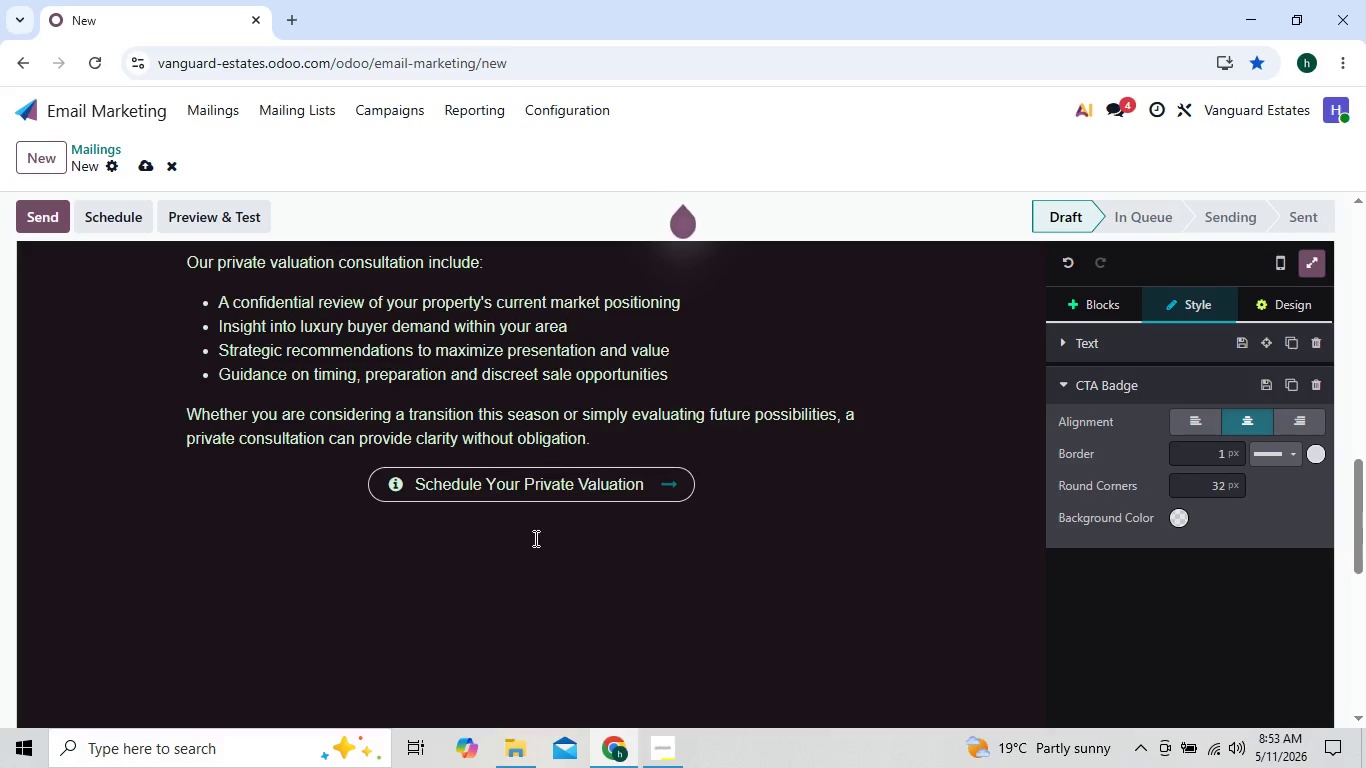 
left_click([507, 549])
 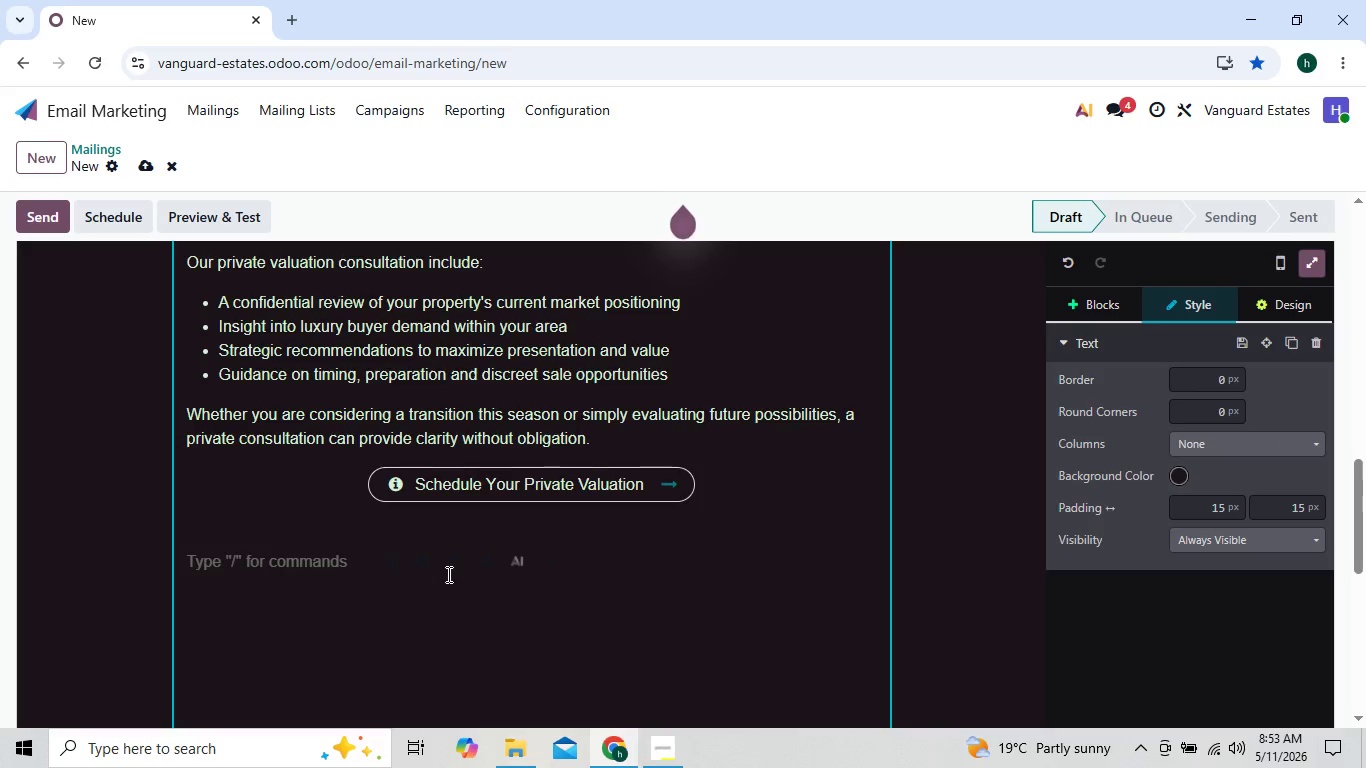 
wait(6.2)
 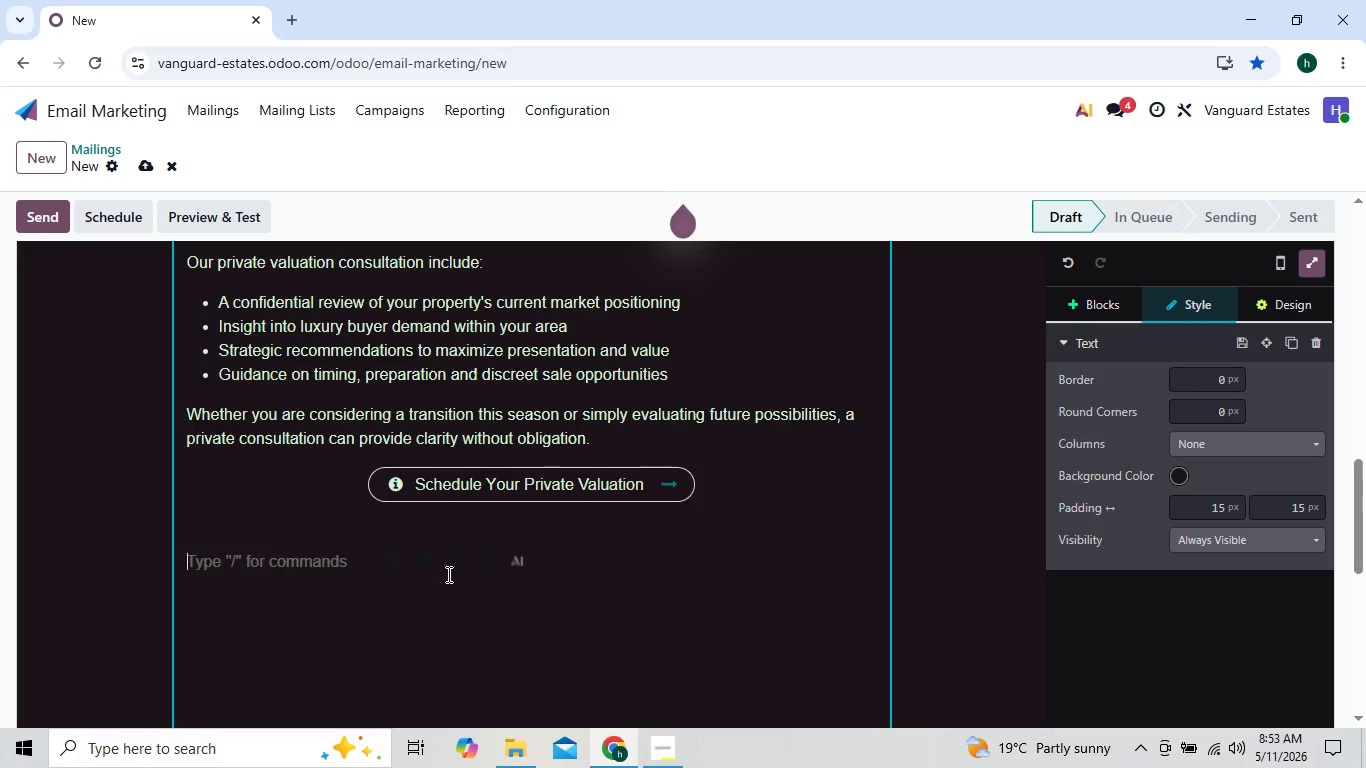 
type(We would )
 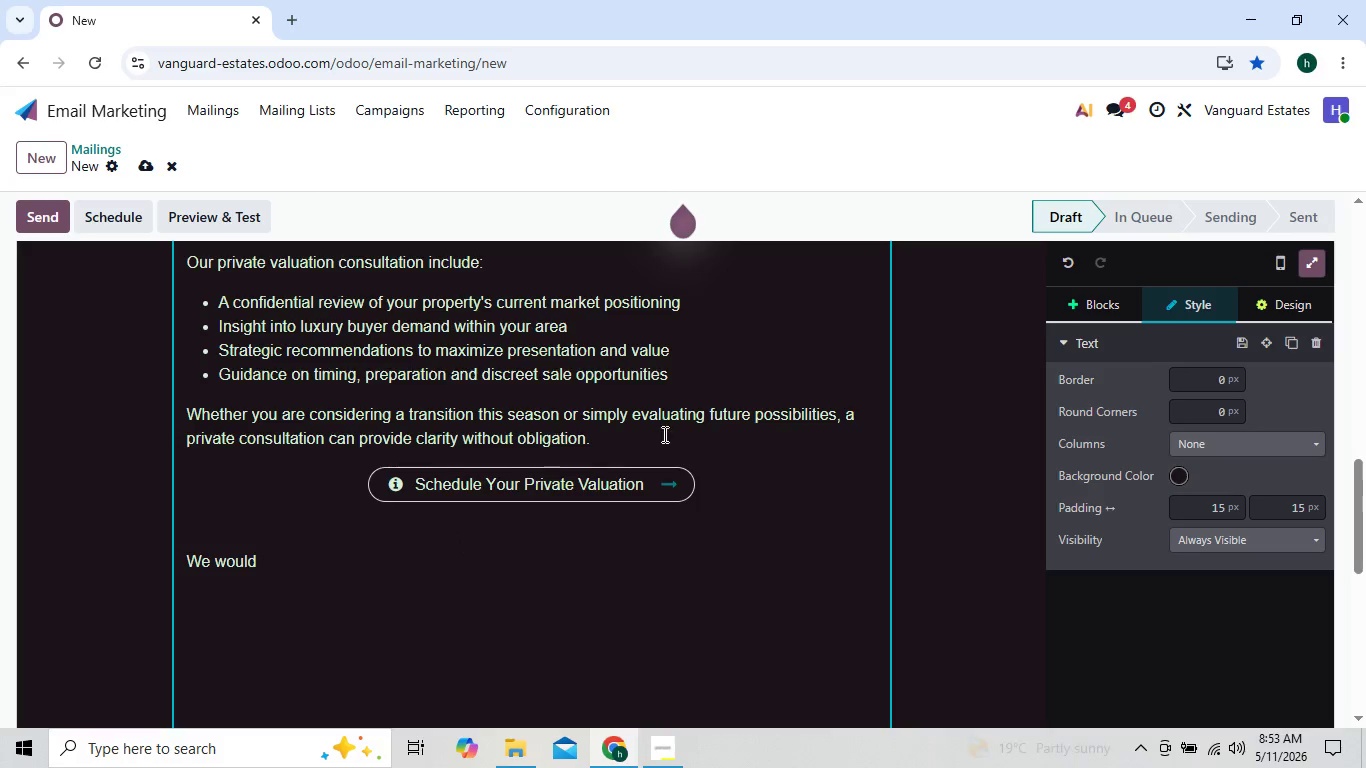 
wait(8.01)
 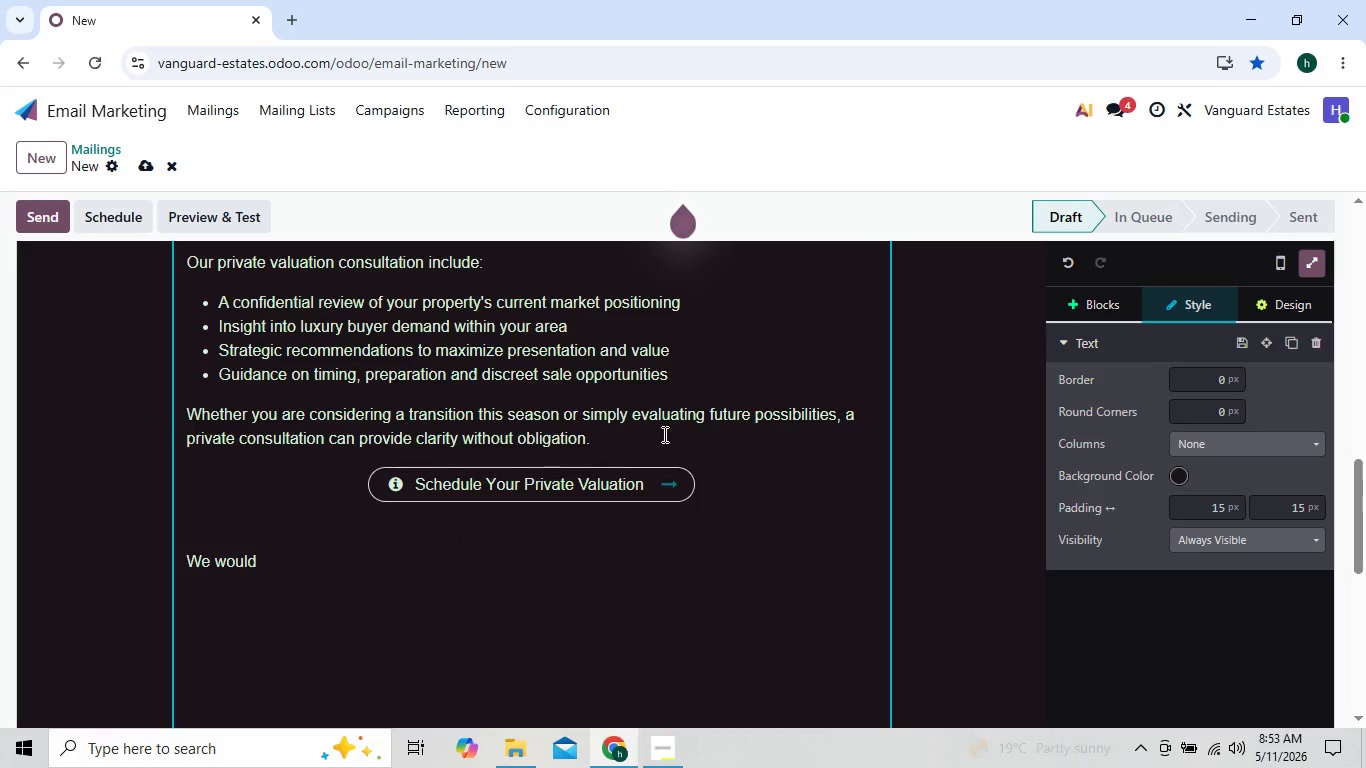 
left_click([145, 163])
 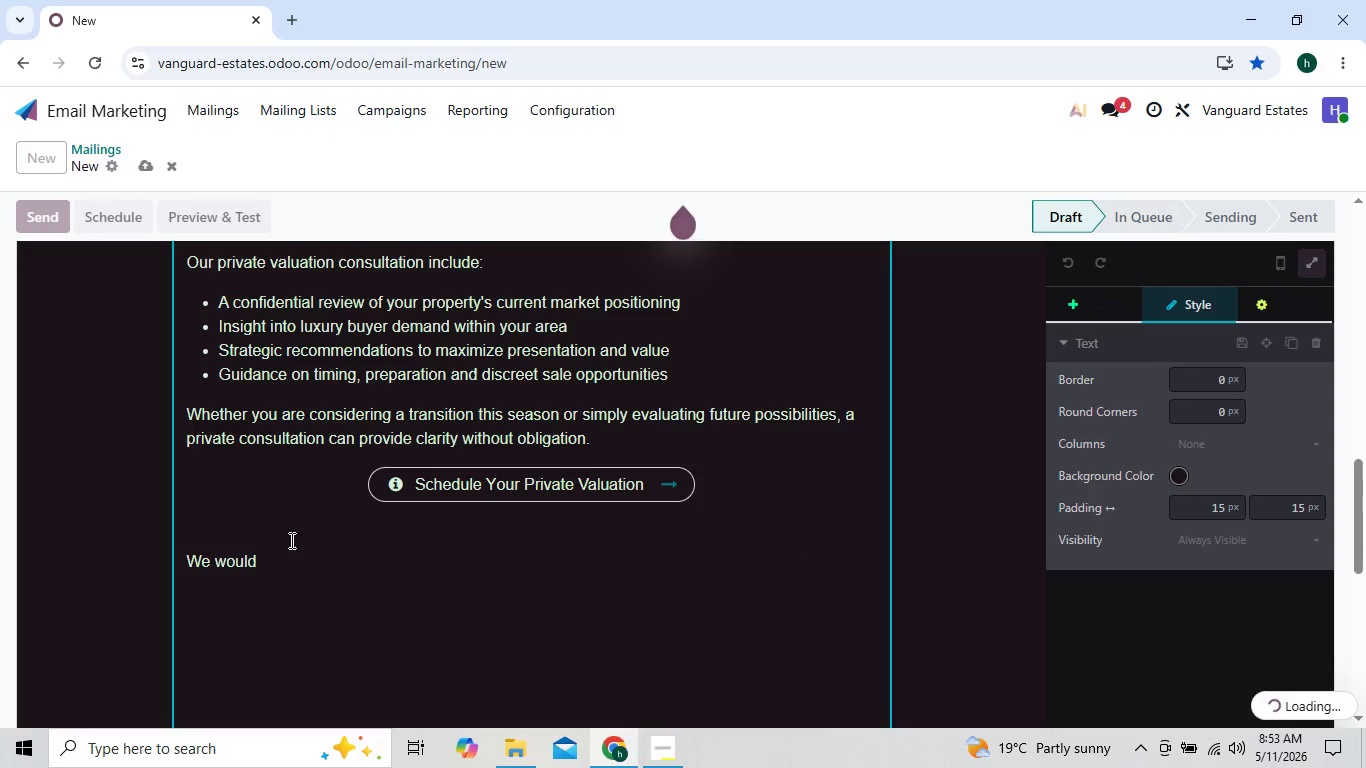 
left_click([276, 557])
 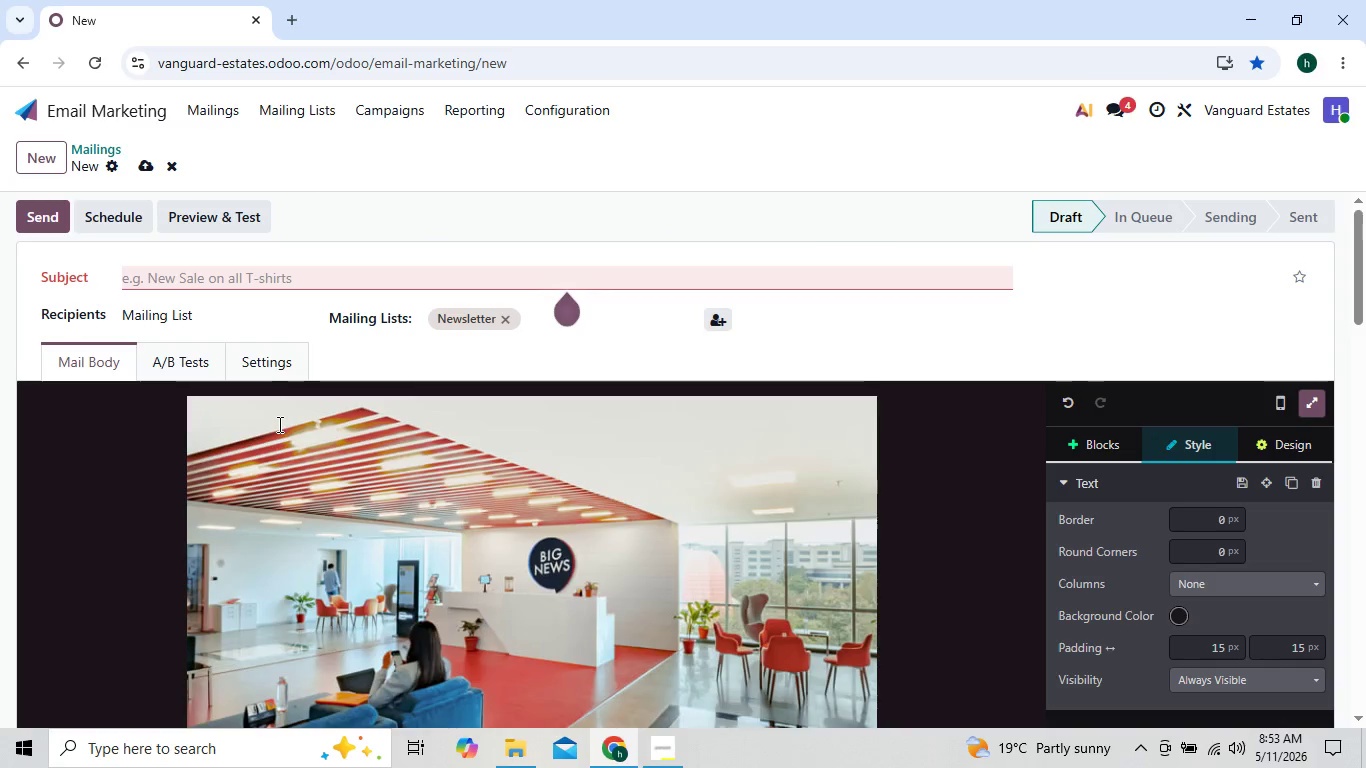 
wait(11.34)
 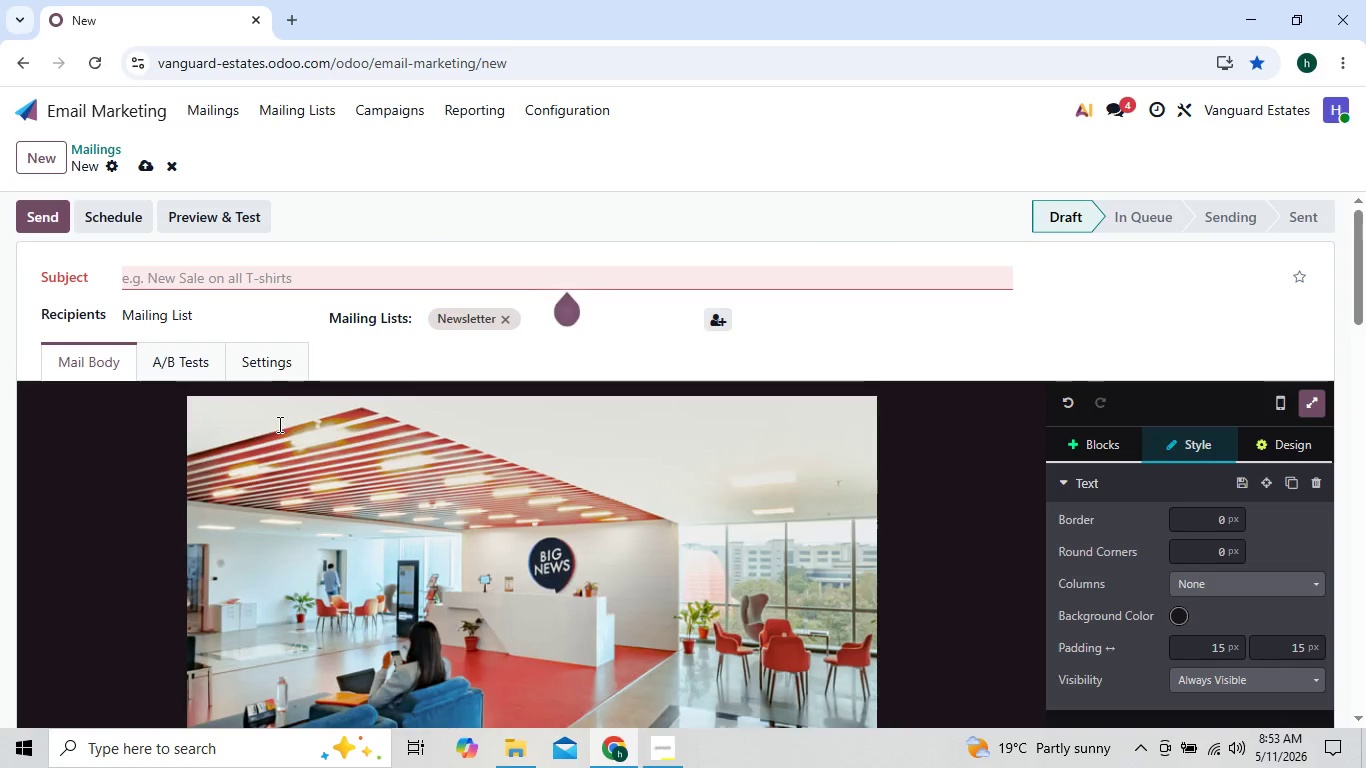 
left_click([168, 273])
 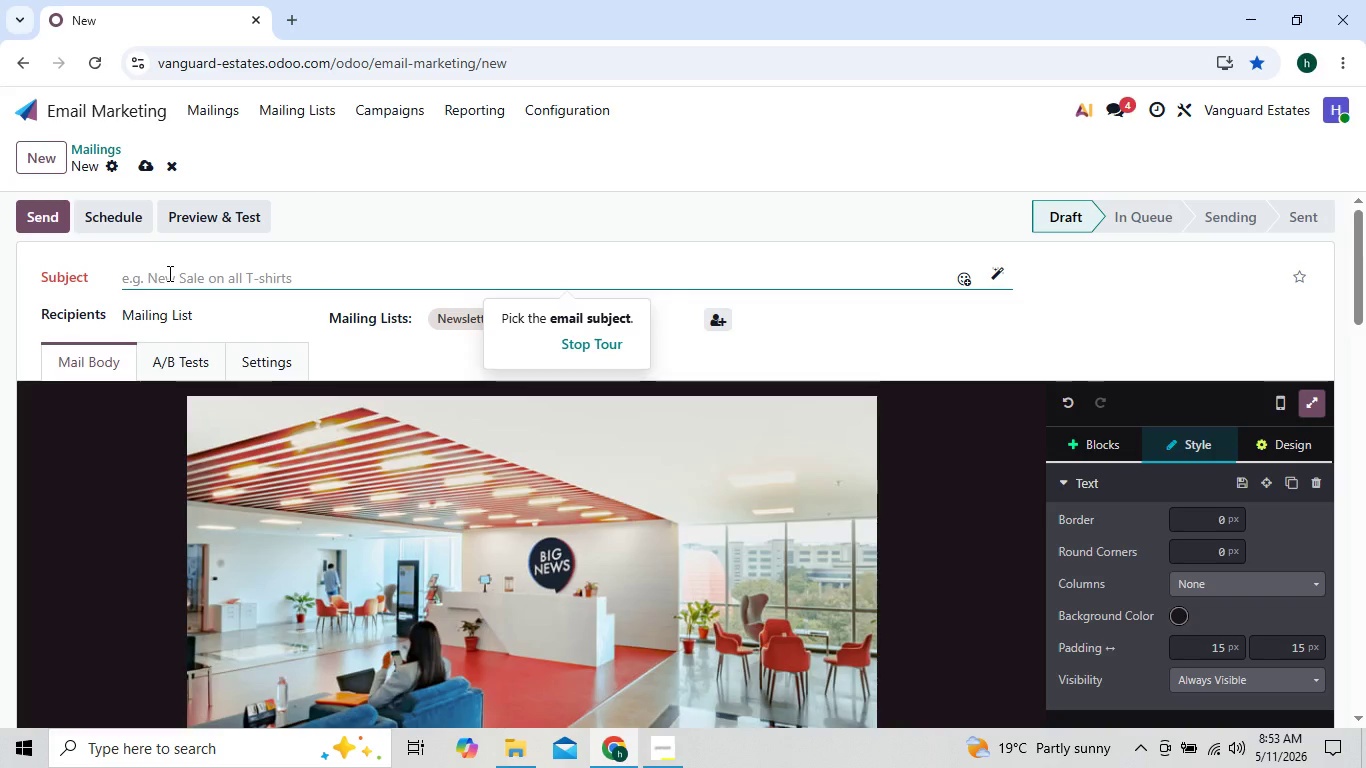 
type(Your Private luxury P)
 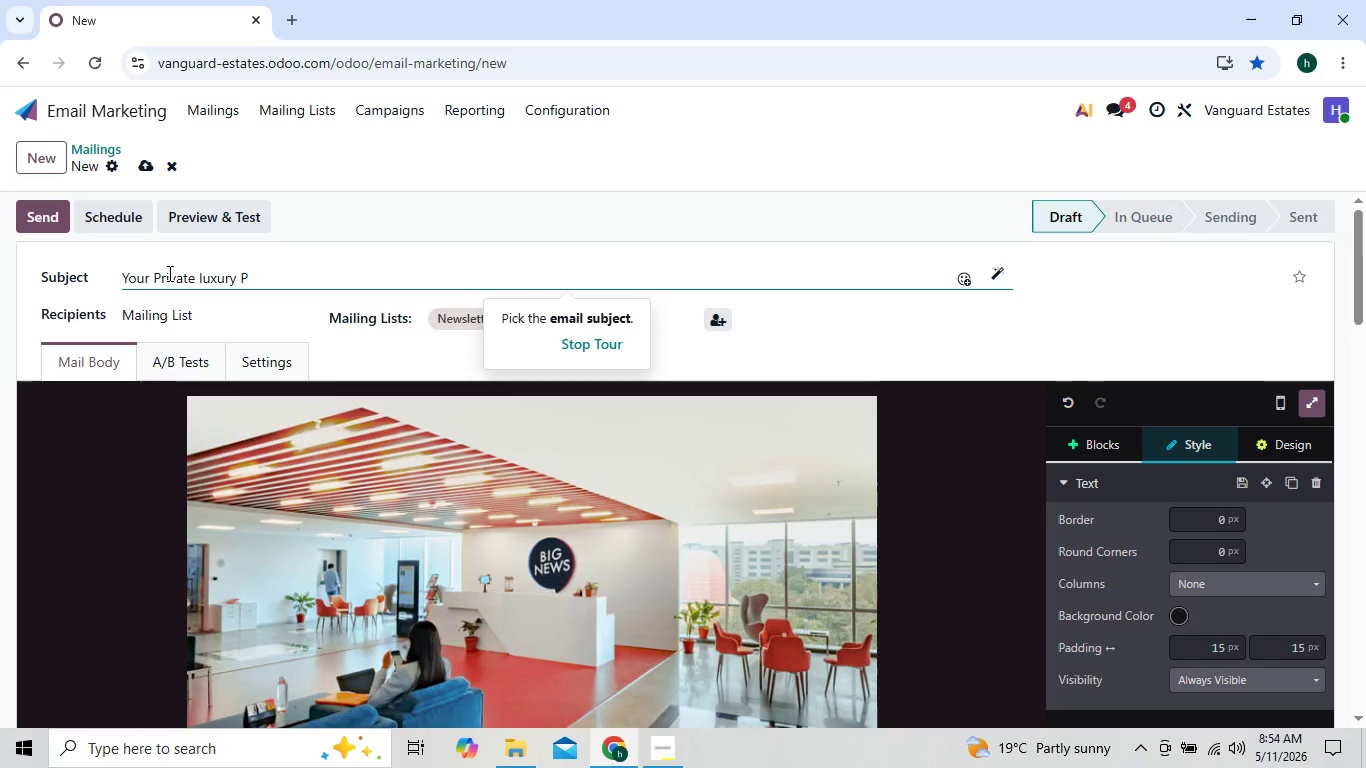 
key(ArrowLeft)
 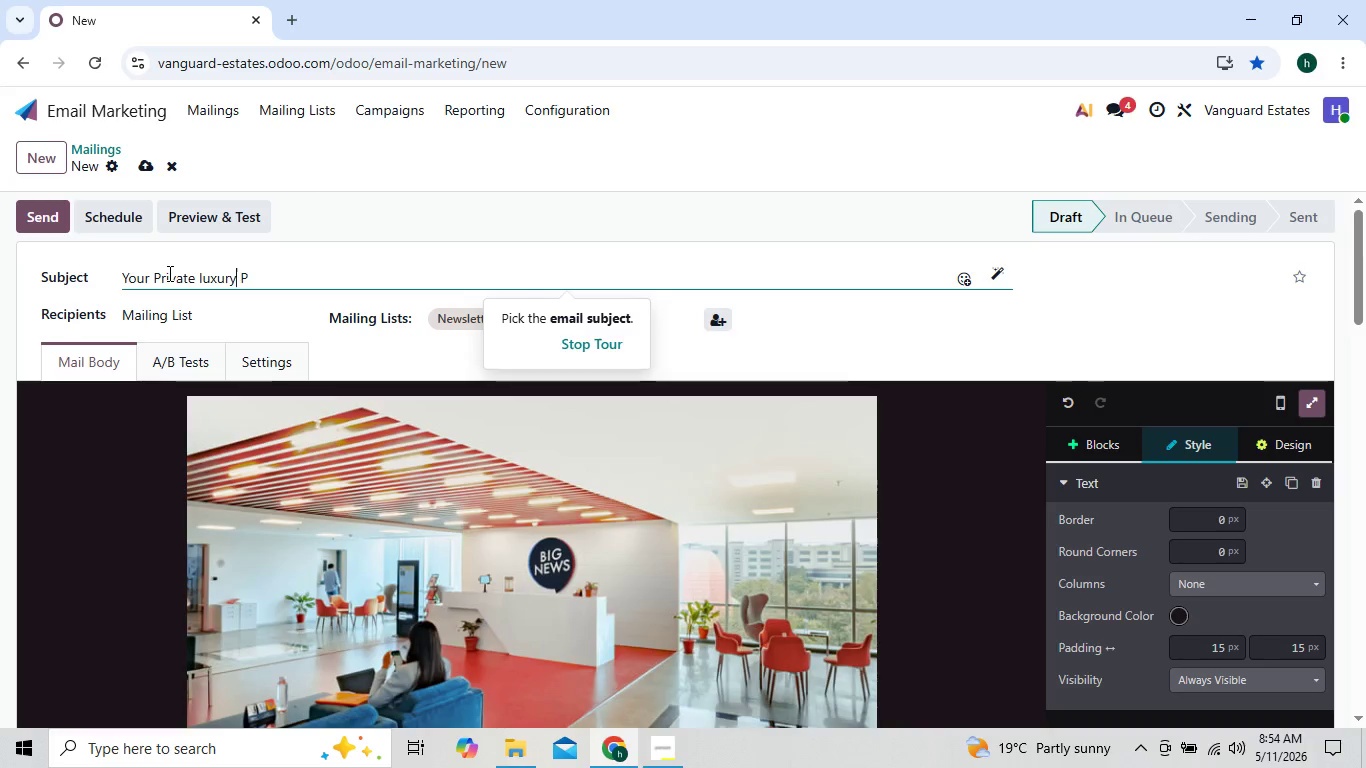 
key(ArrowLeft)
 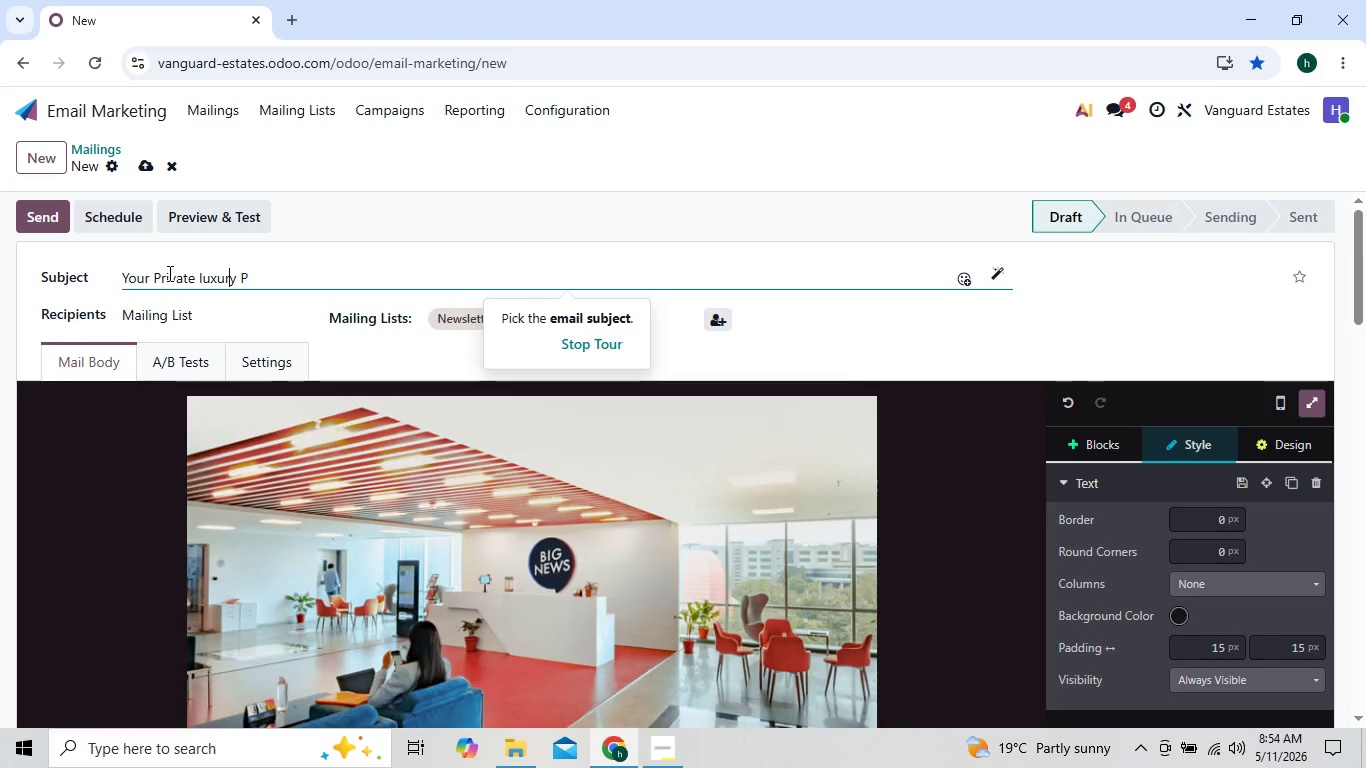 
key(ArrowLeft)
 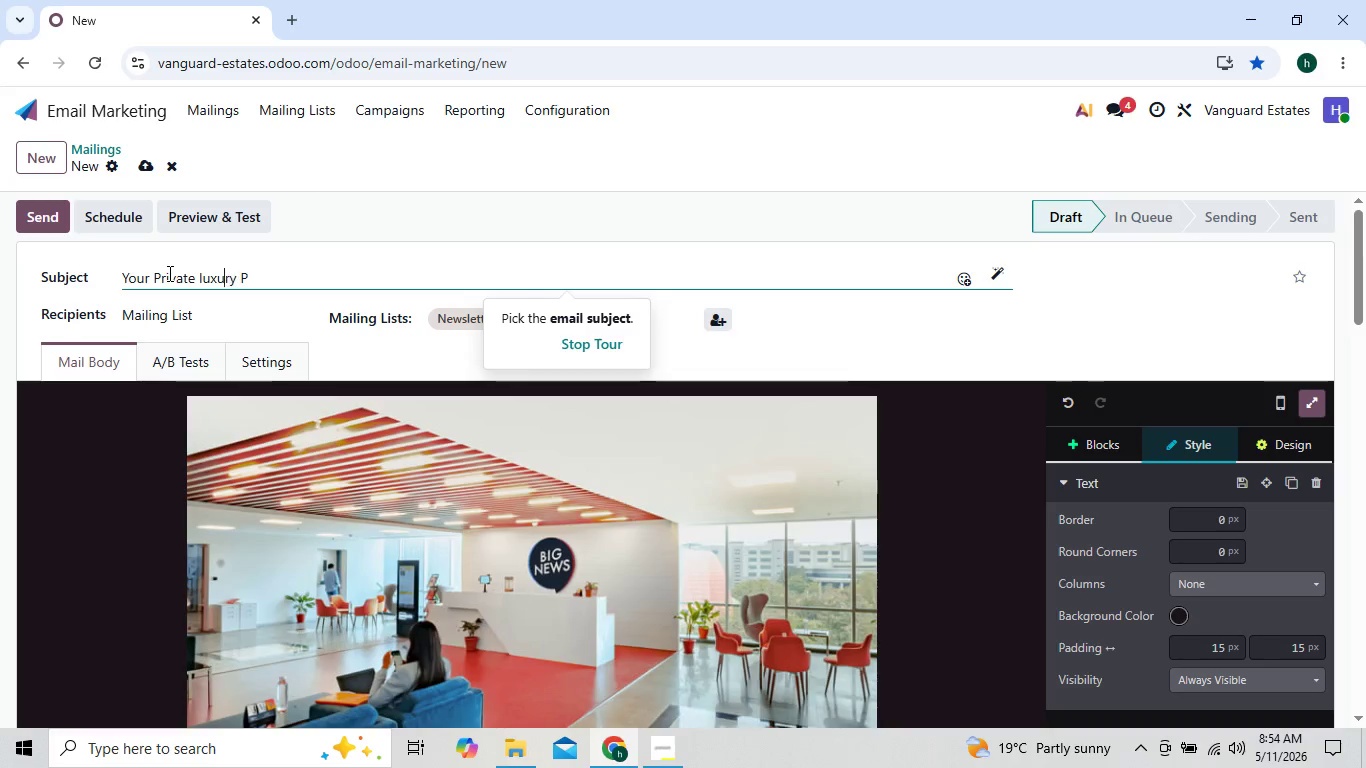 
key(ArrowLeft)
 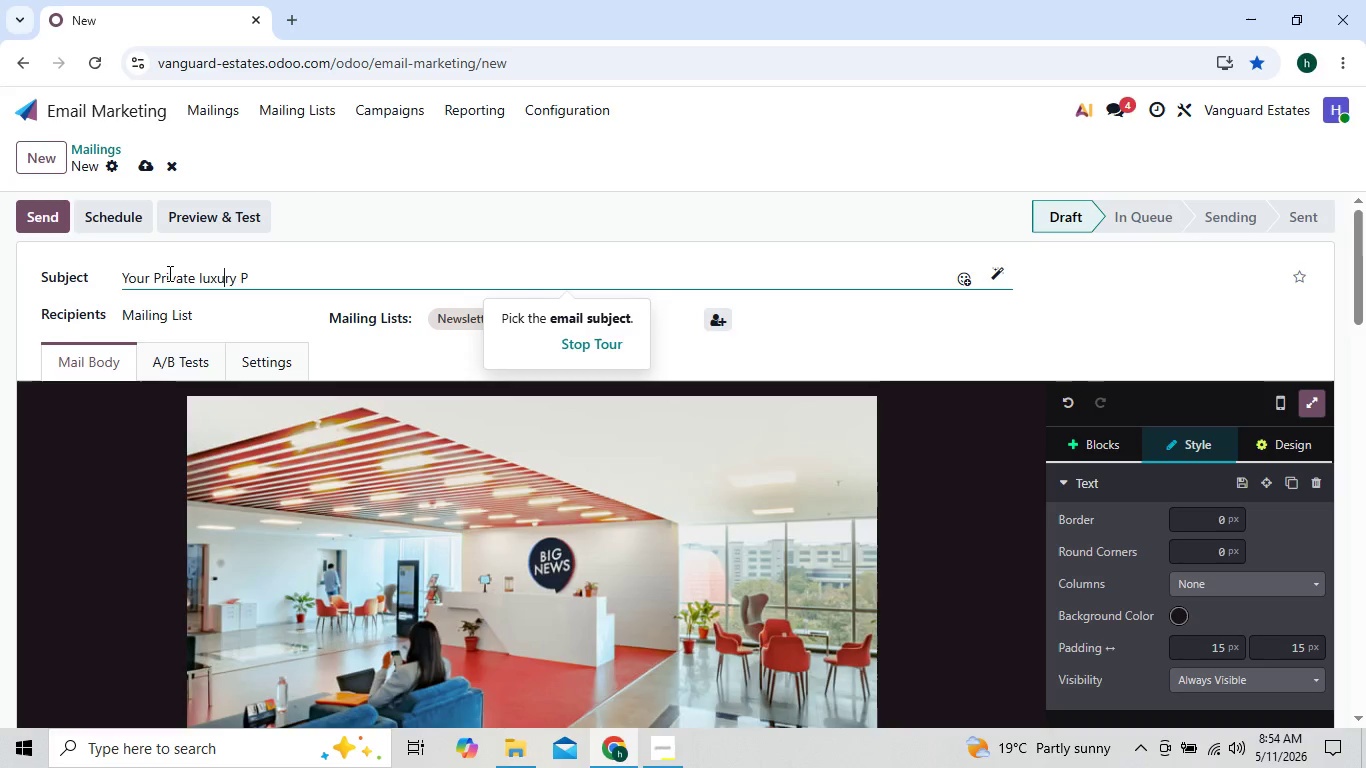 
key(ArrowLeft)
 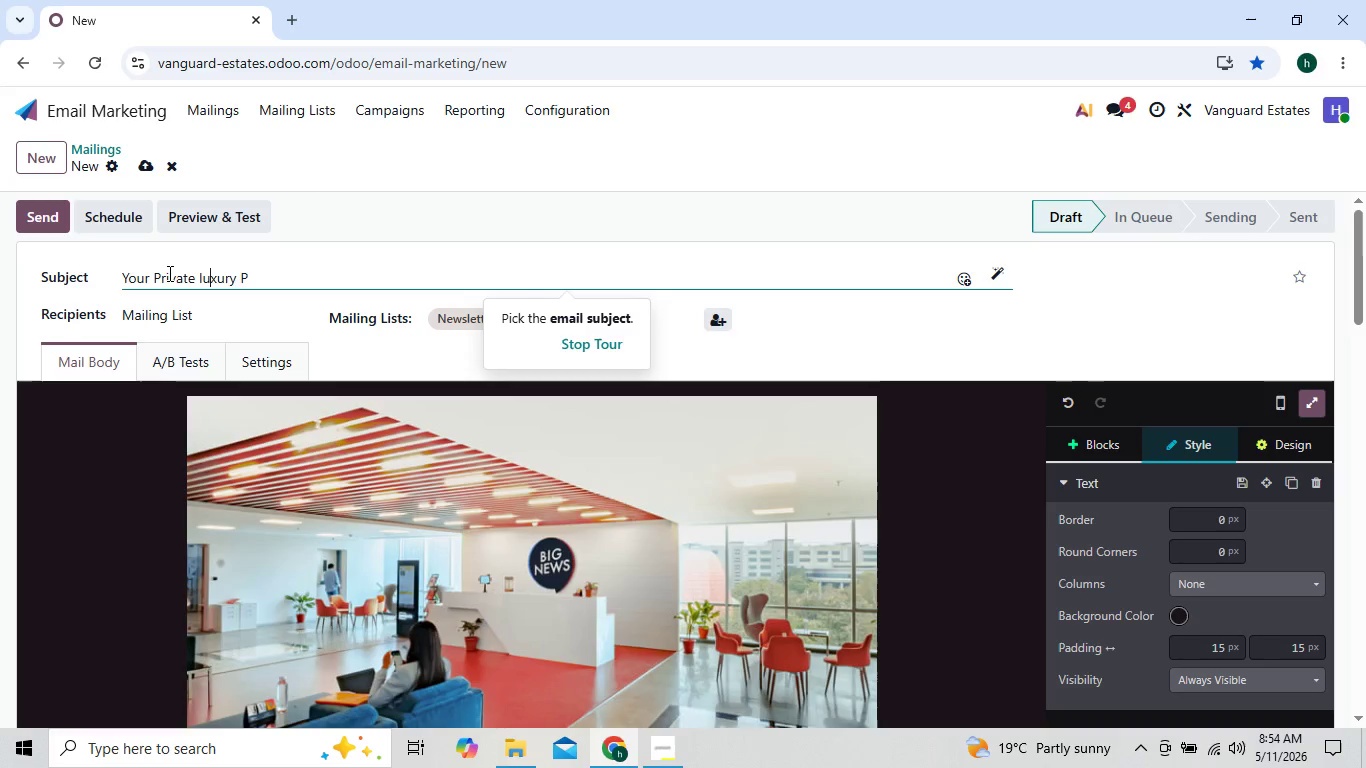 
key(ArrowLeft)
 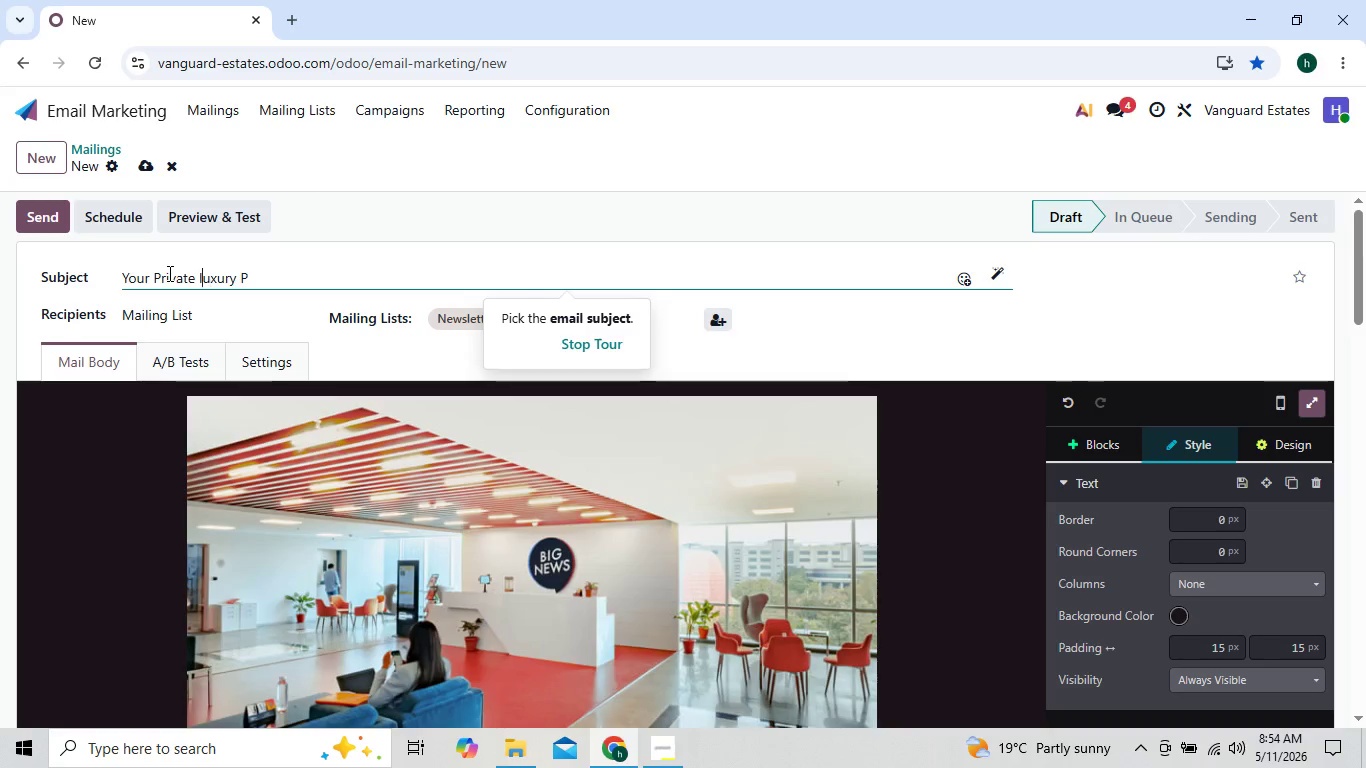 
key(ArrowLeft)
 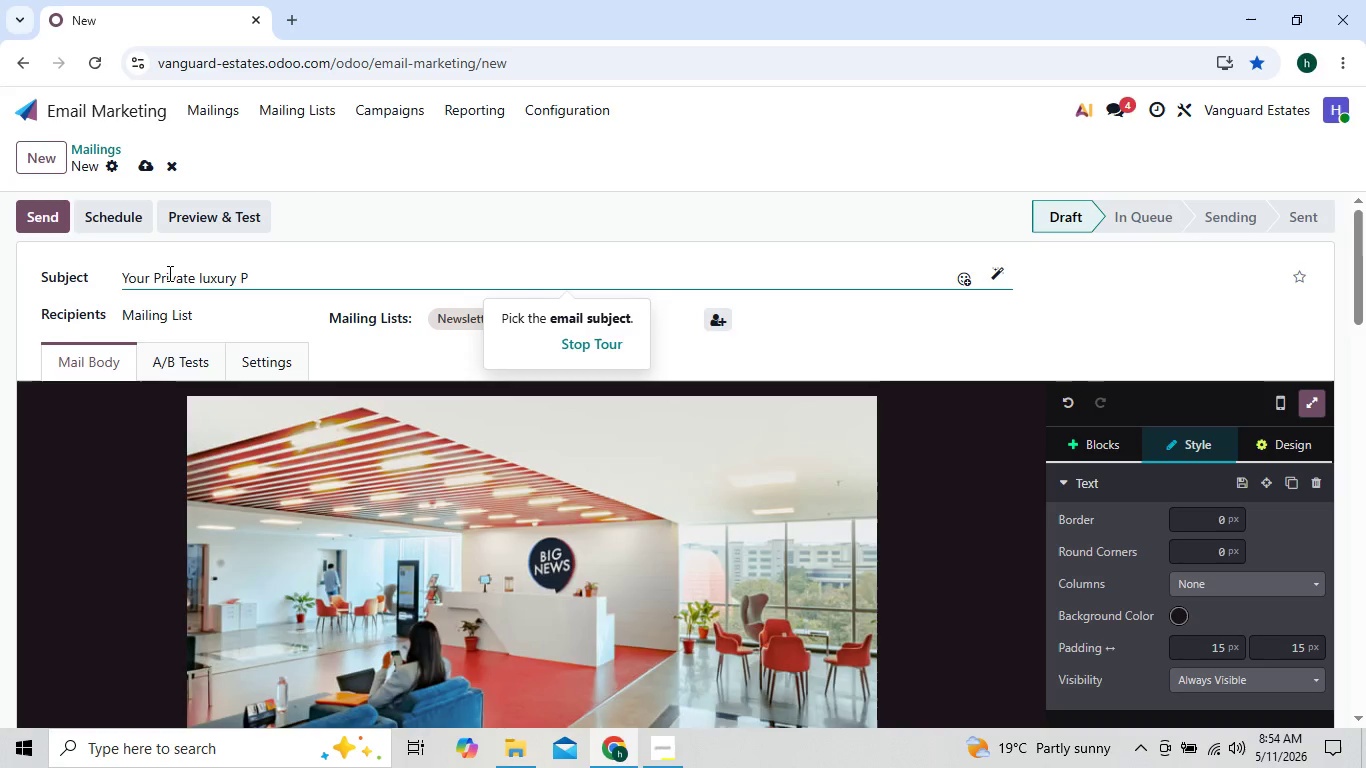 
key(Backspace)
 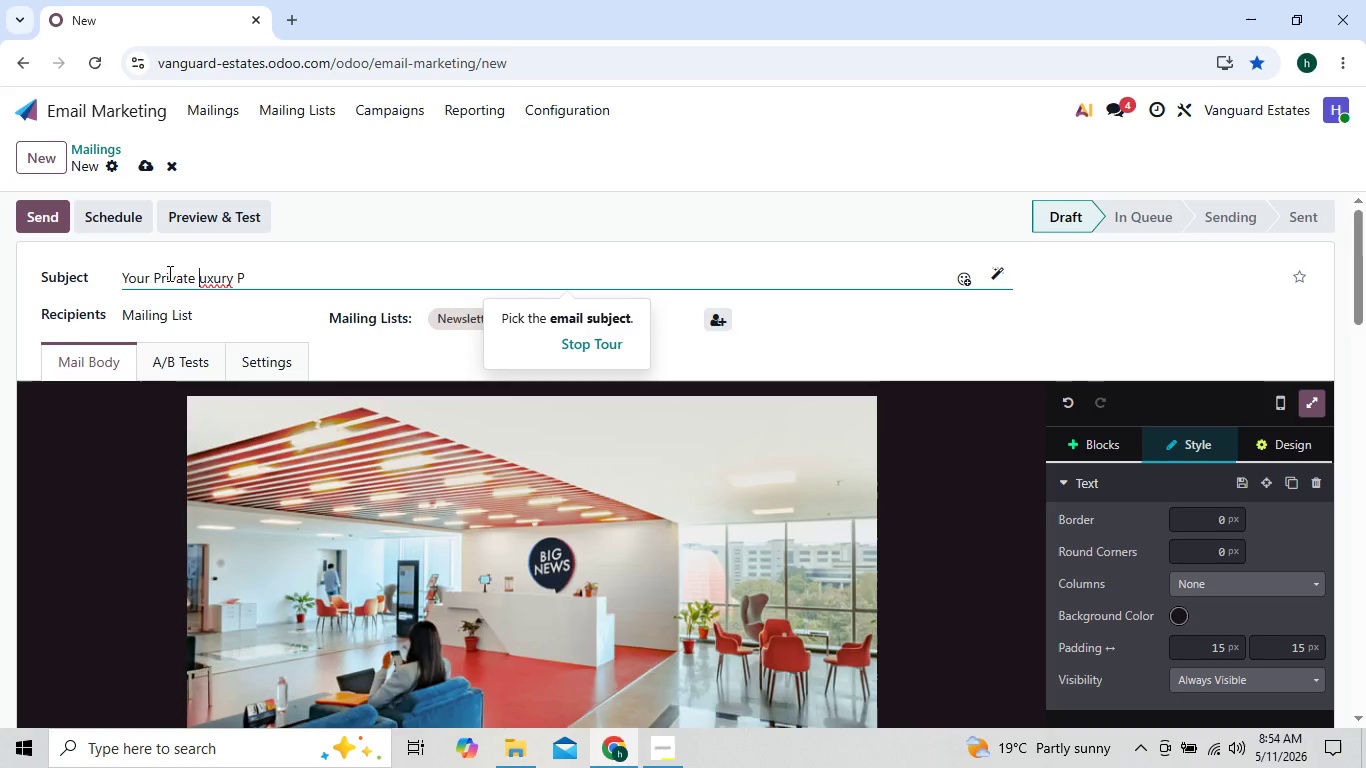 
key(Shift+L)
 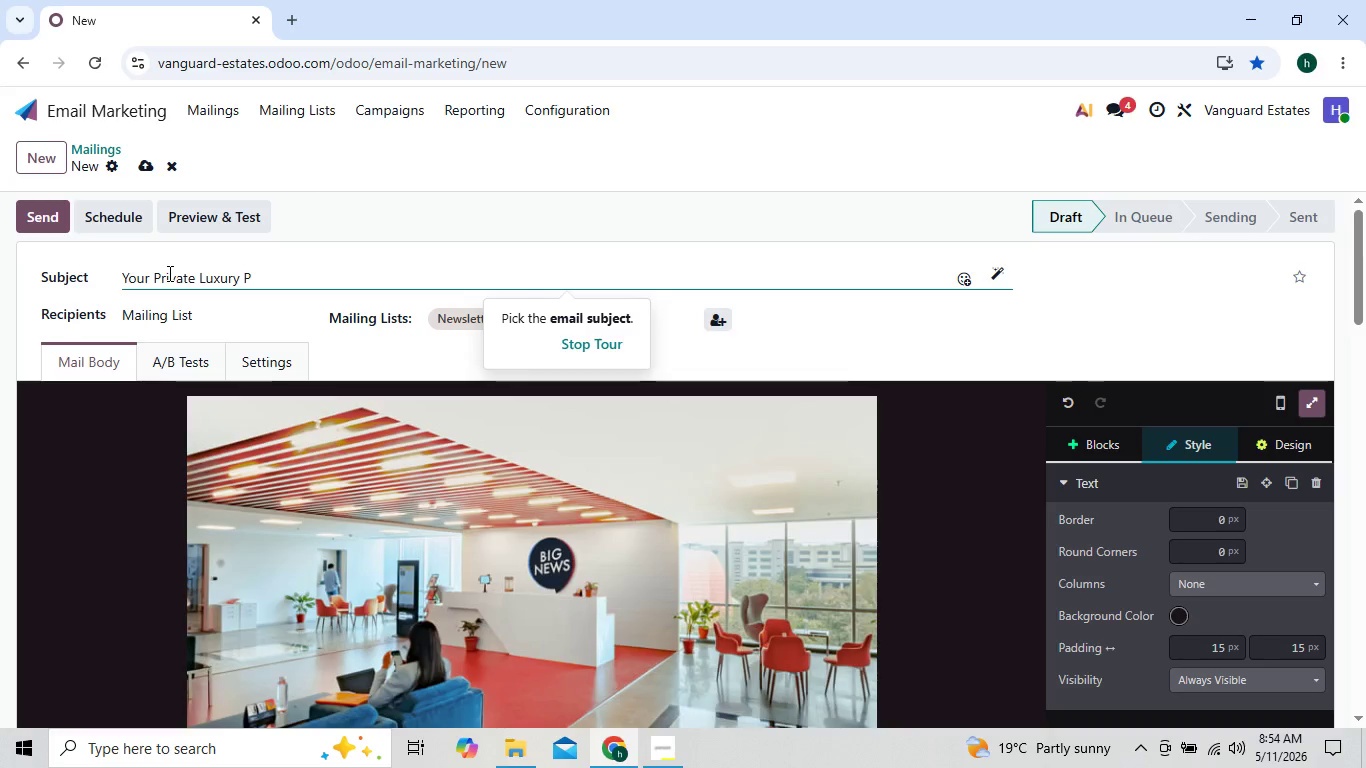 
key(ArrowRight)
 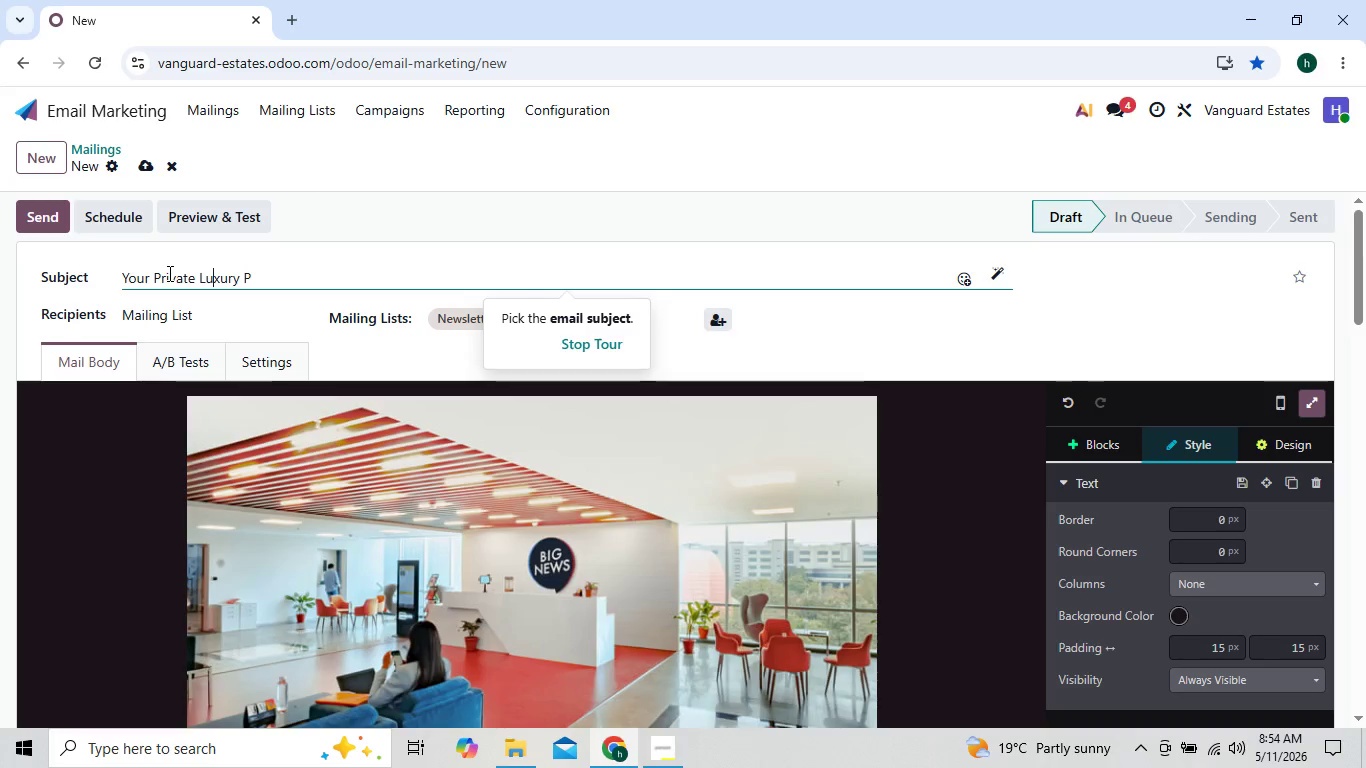 
key(ArrowRight)
 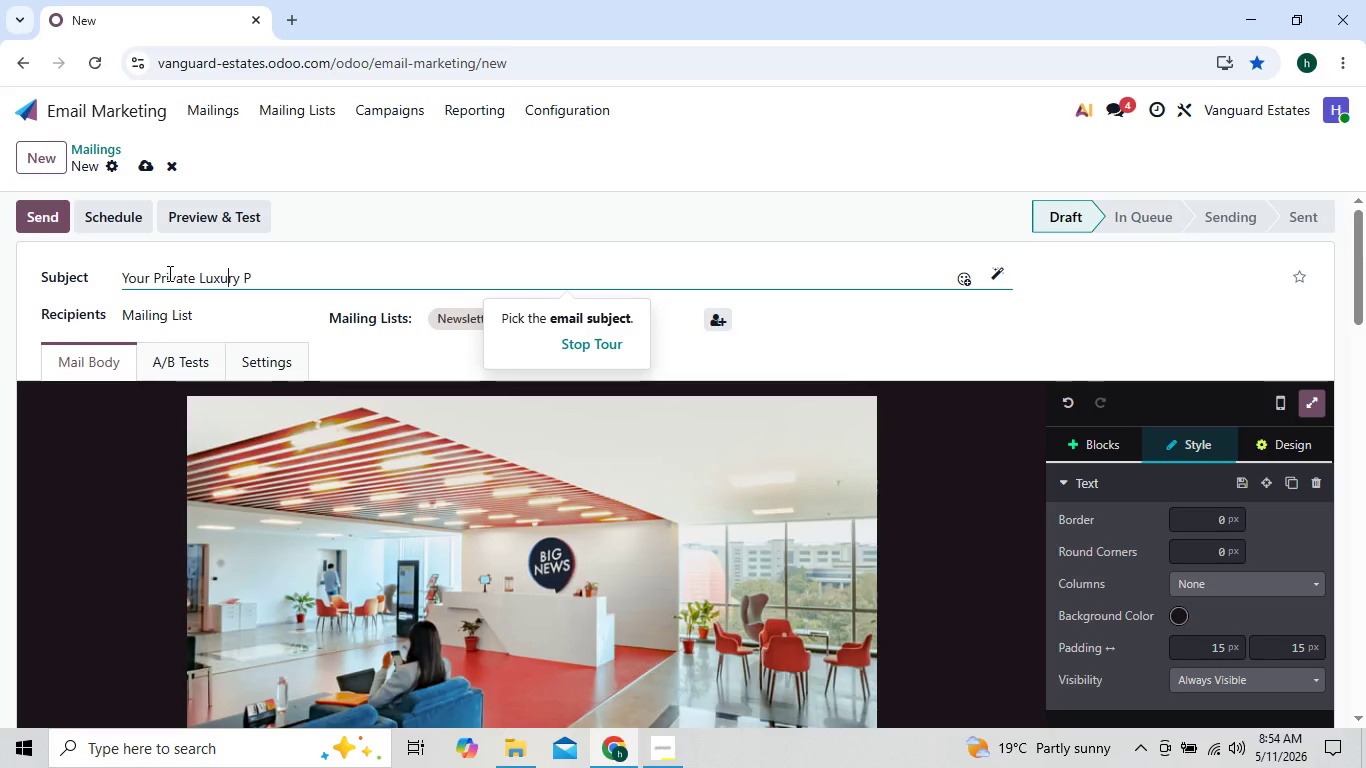 
key(ArrowRight)
 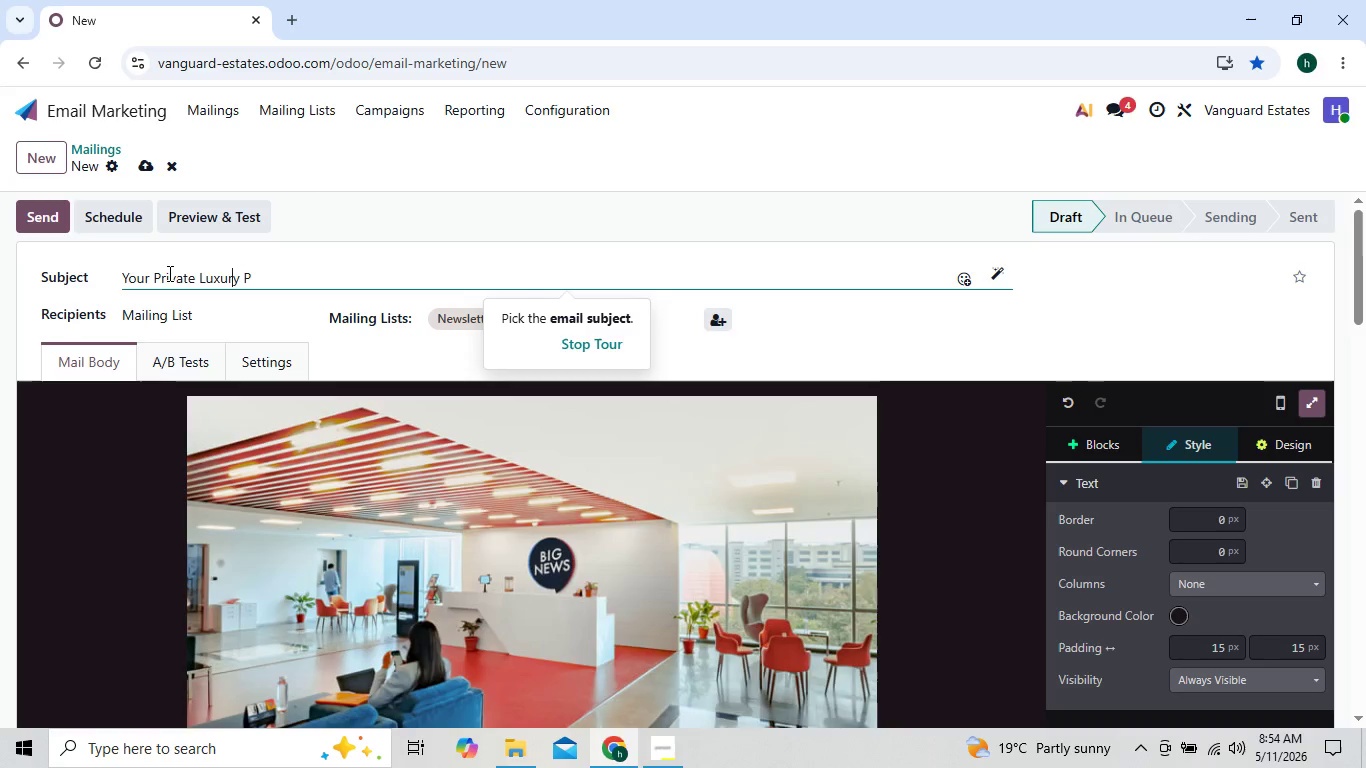 
key(ArrowRight)
 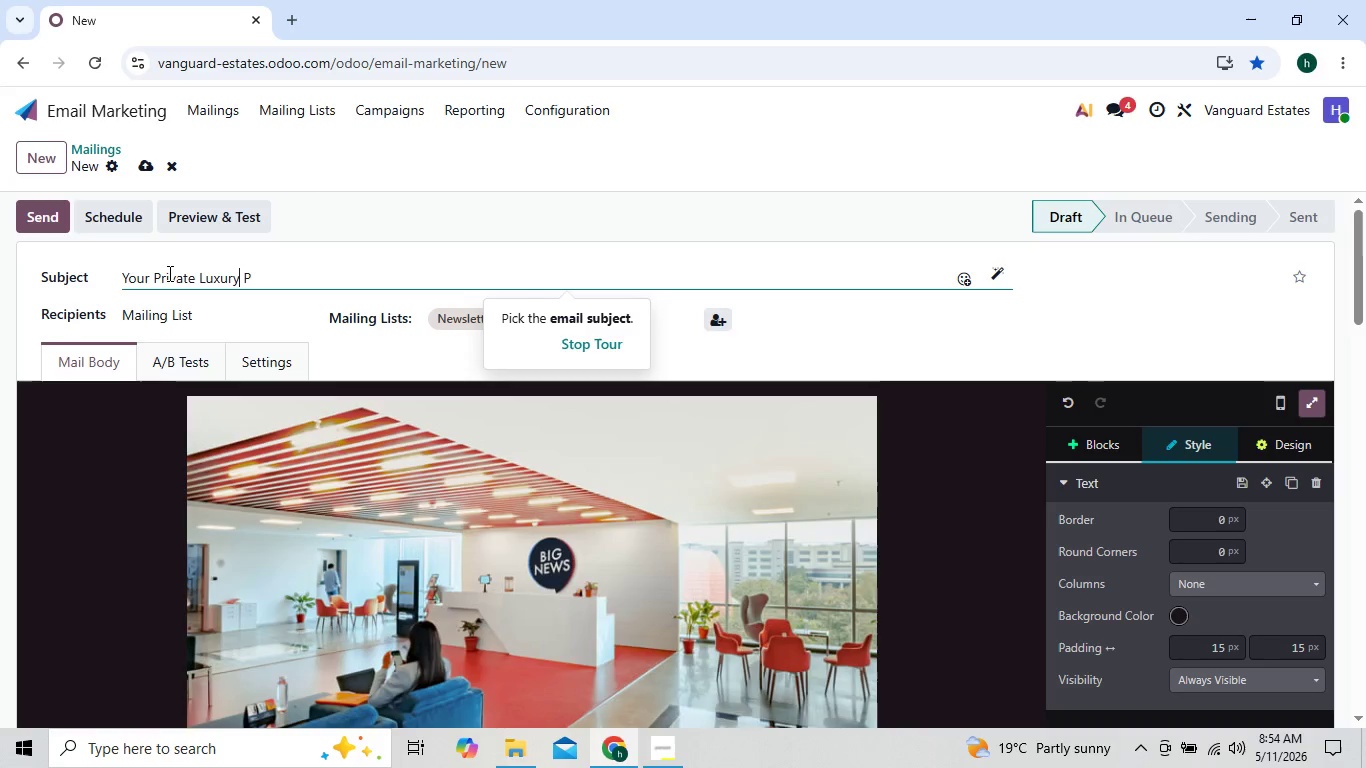 
key(ArrowRight)
 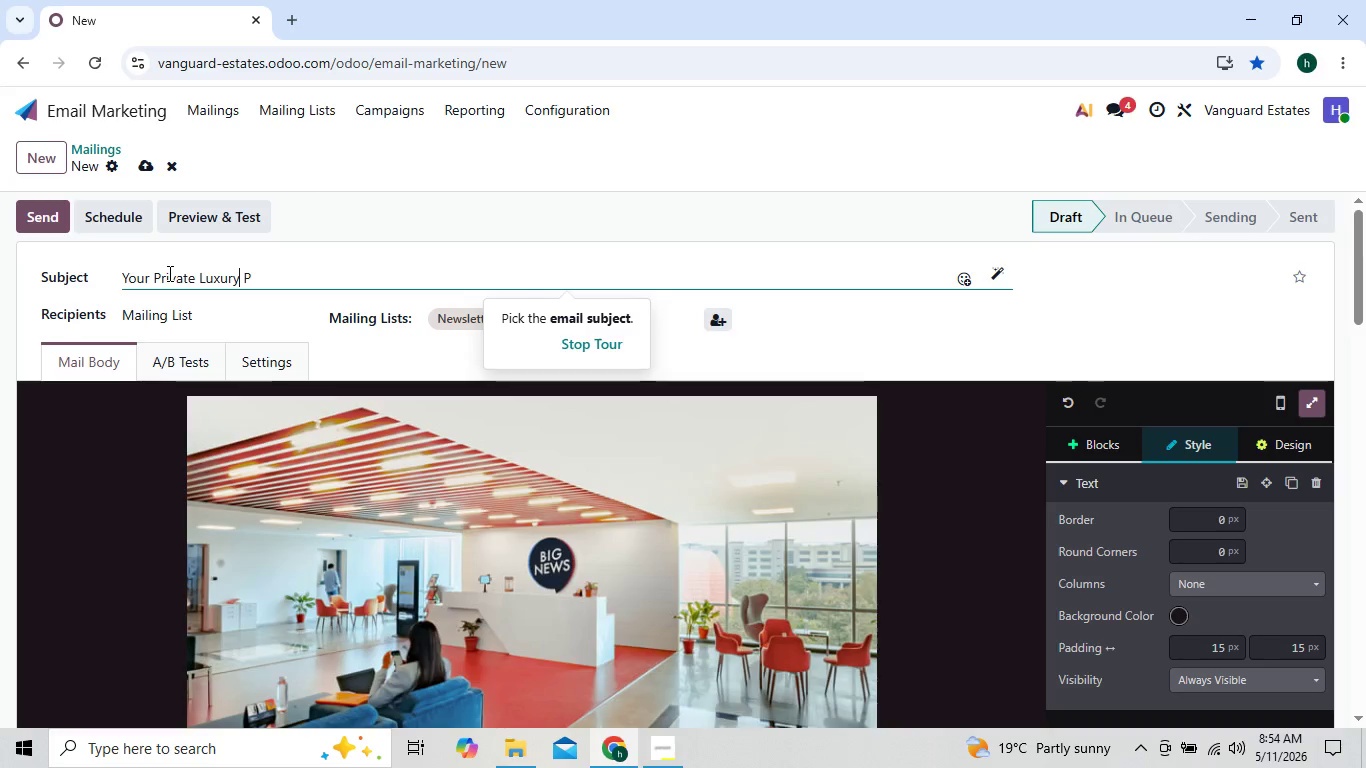 
key(ArrowRight)
 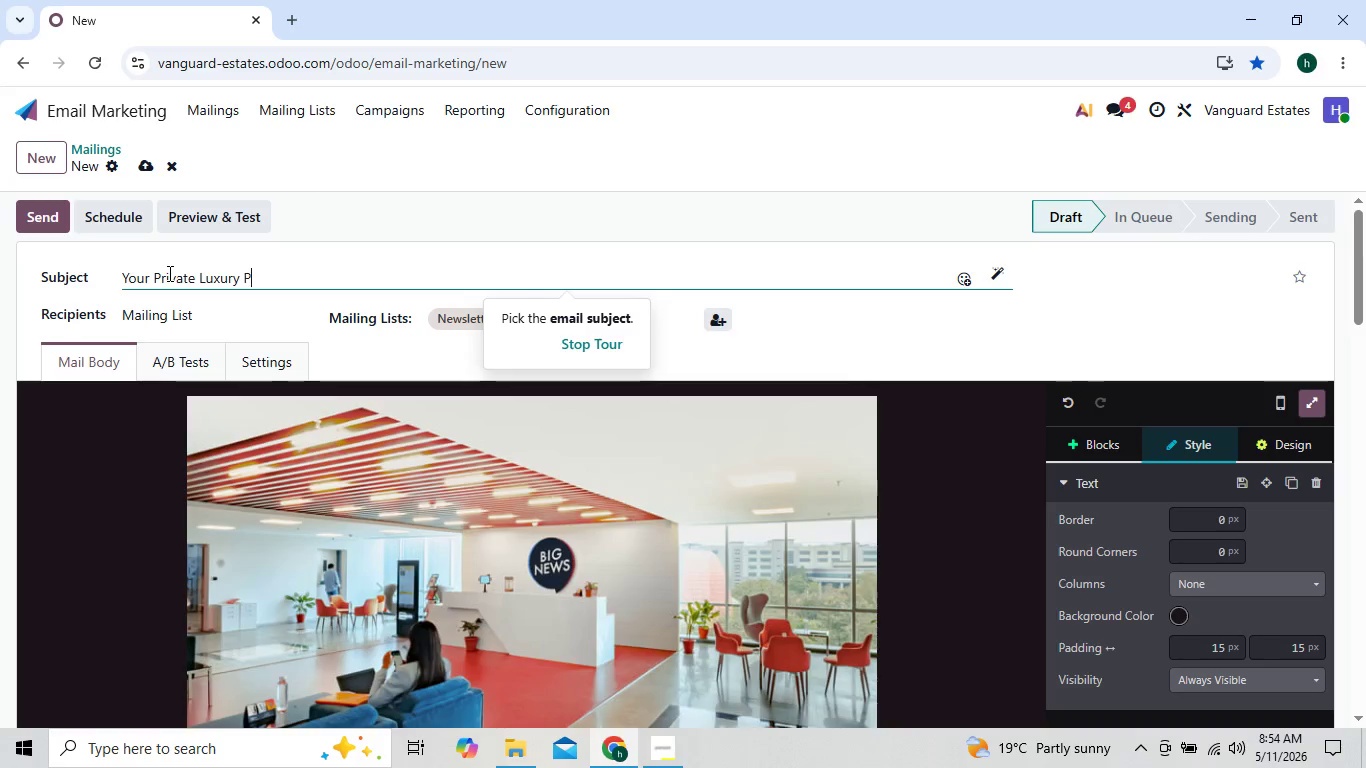 
key(ArrowRight)
 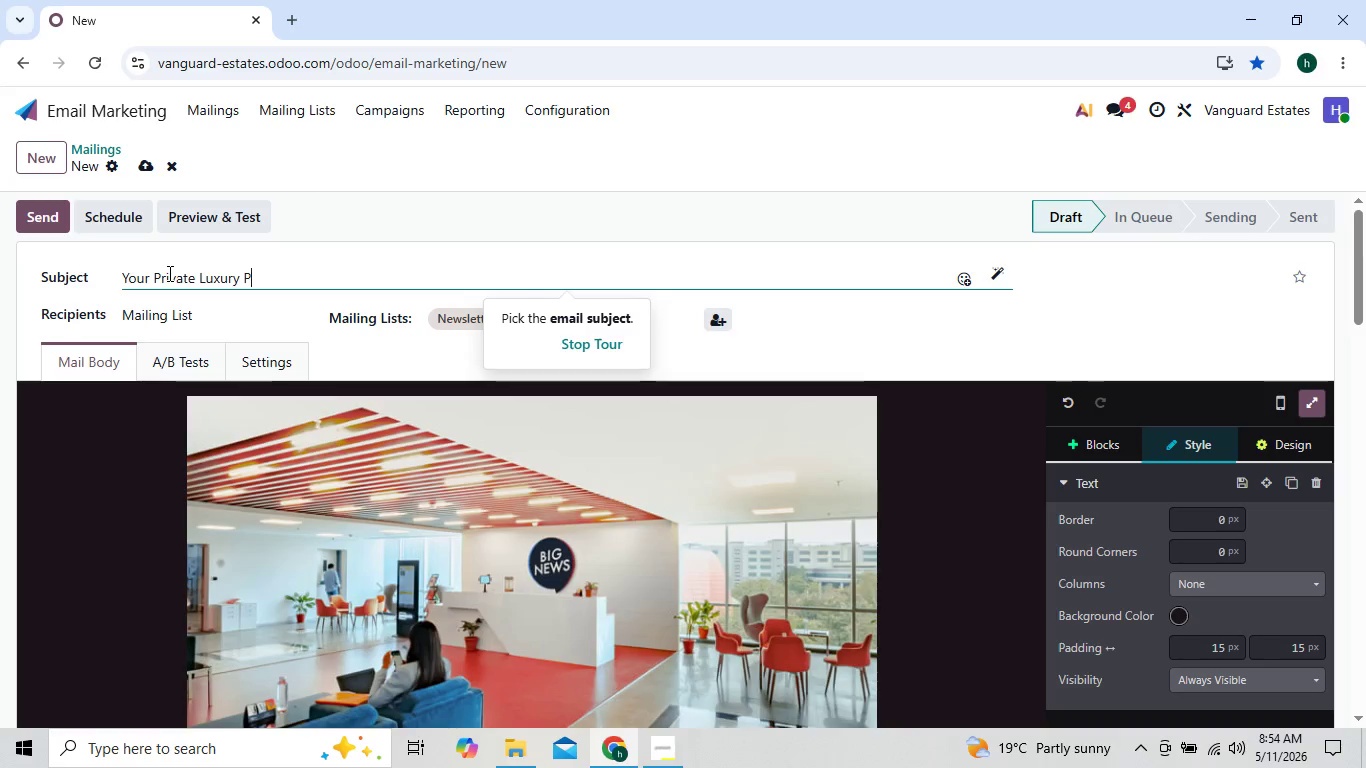 
type(rop)
 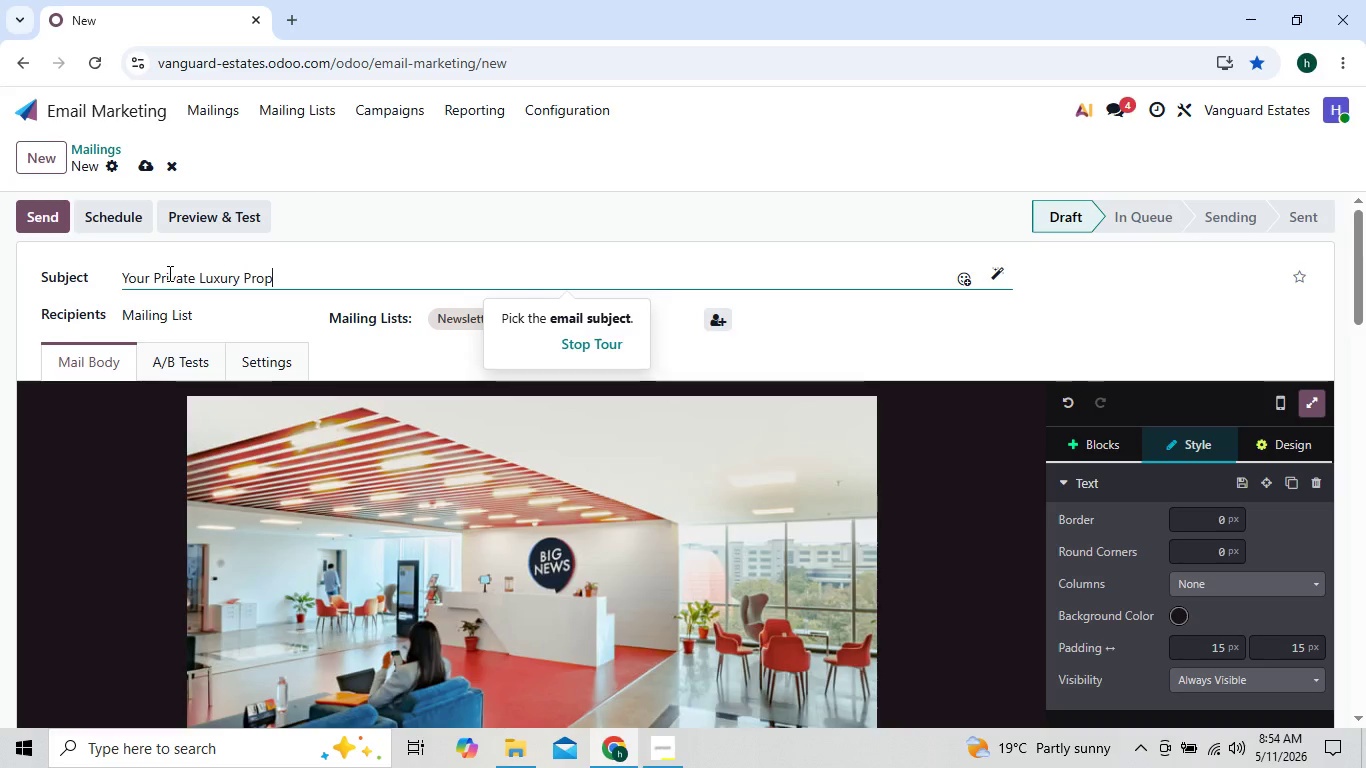 
type(ery)
 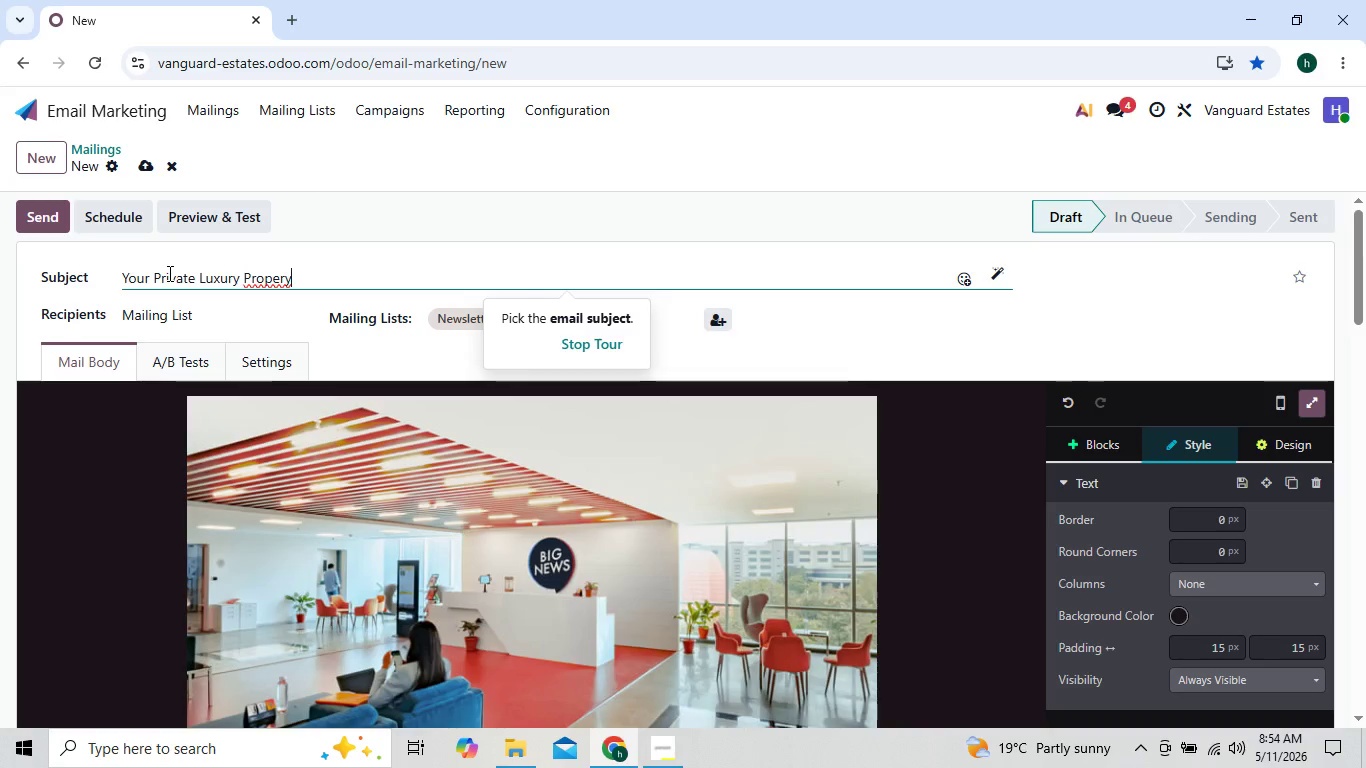 
key(ArrowLeft)
 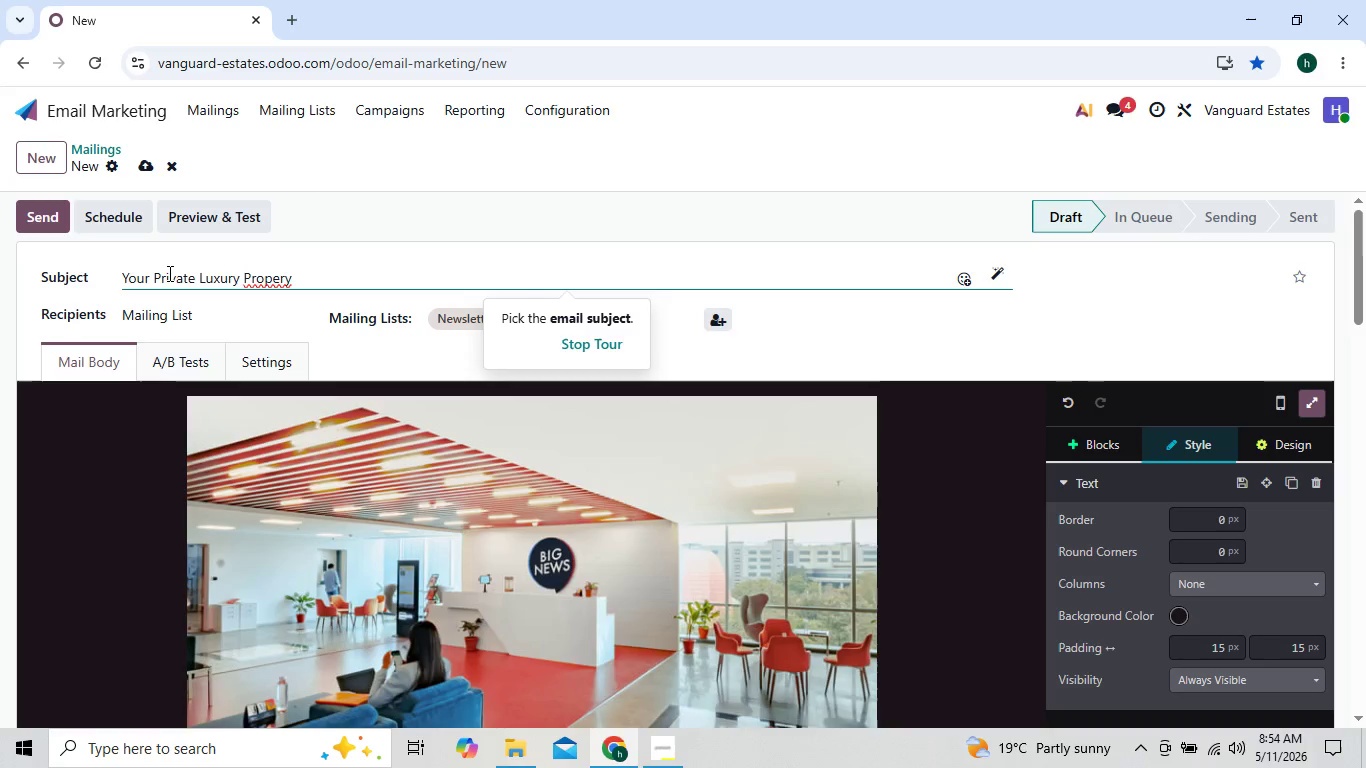 
key(T)
 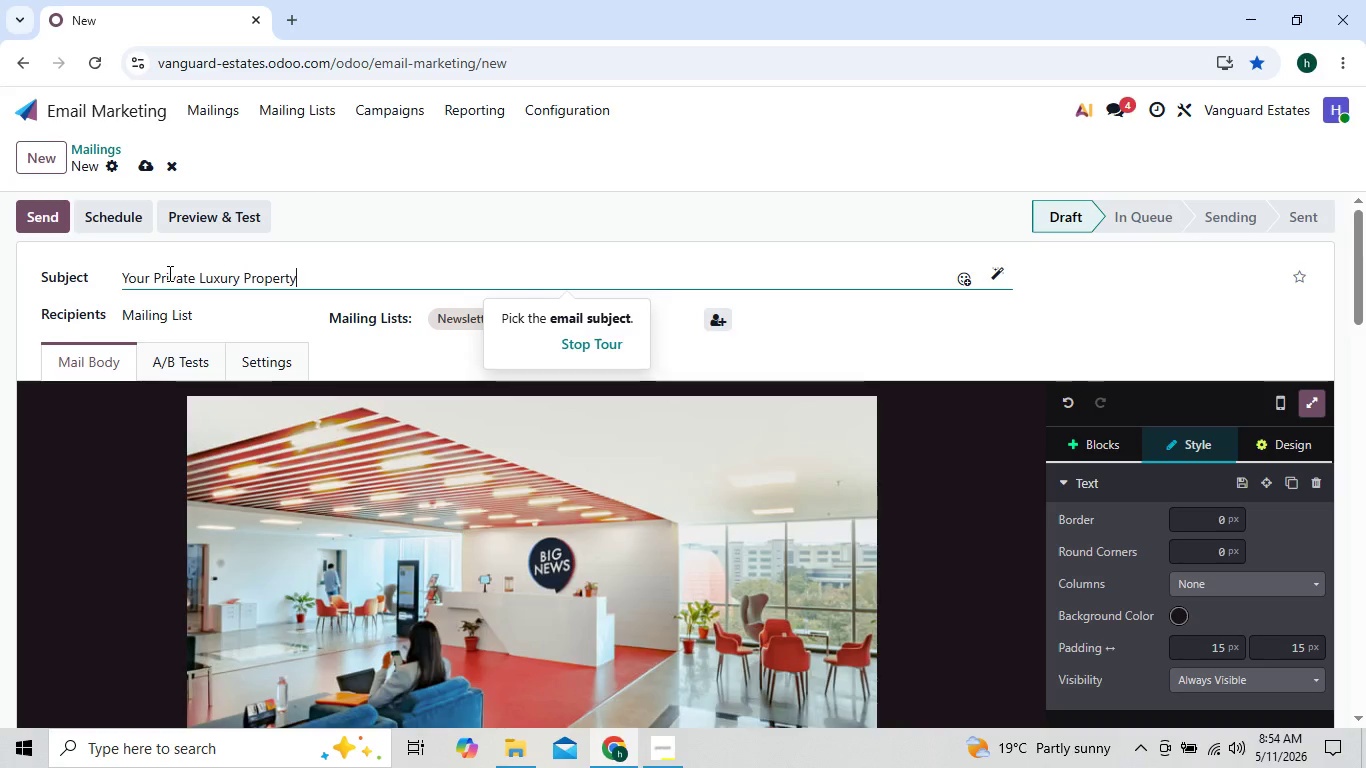 
key(ArrowRight)
 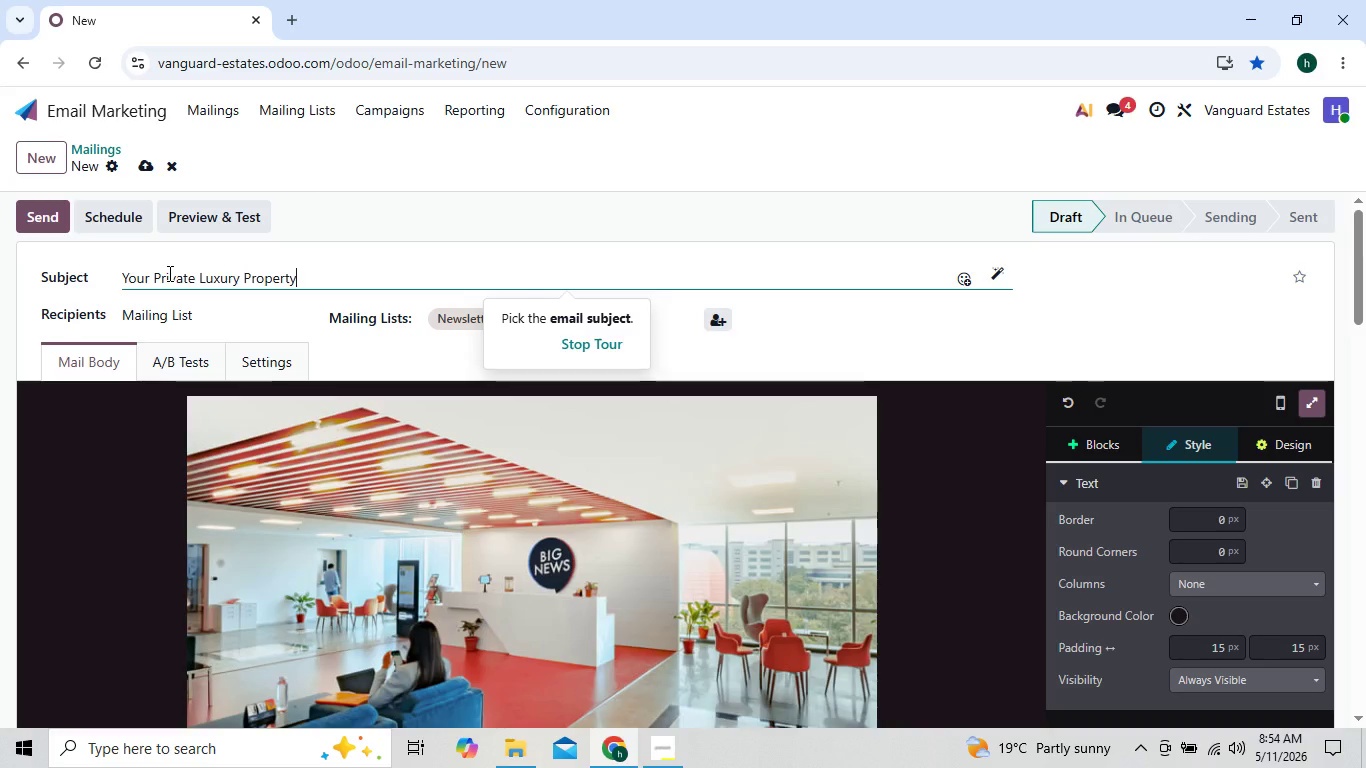 
key(ArrowRight)
 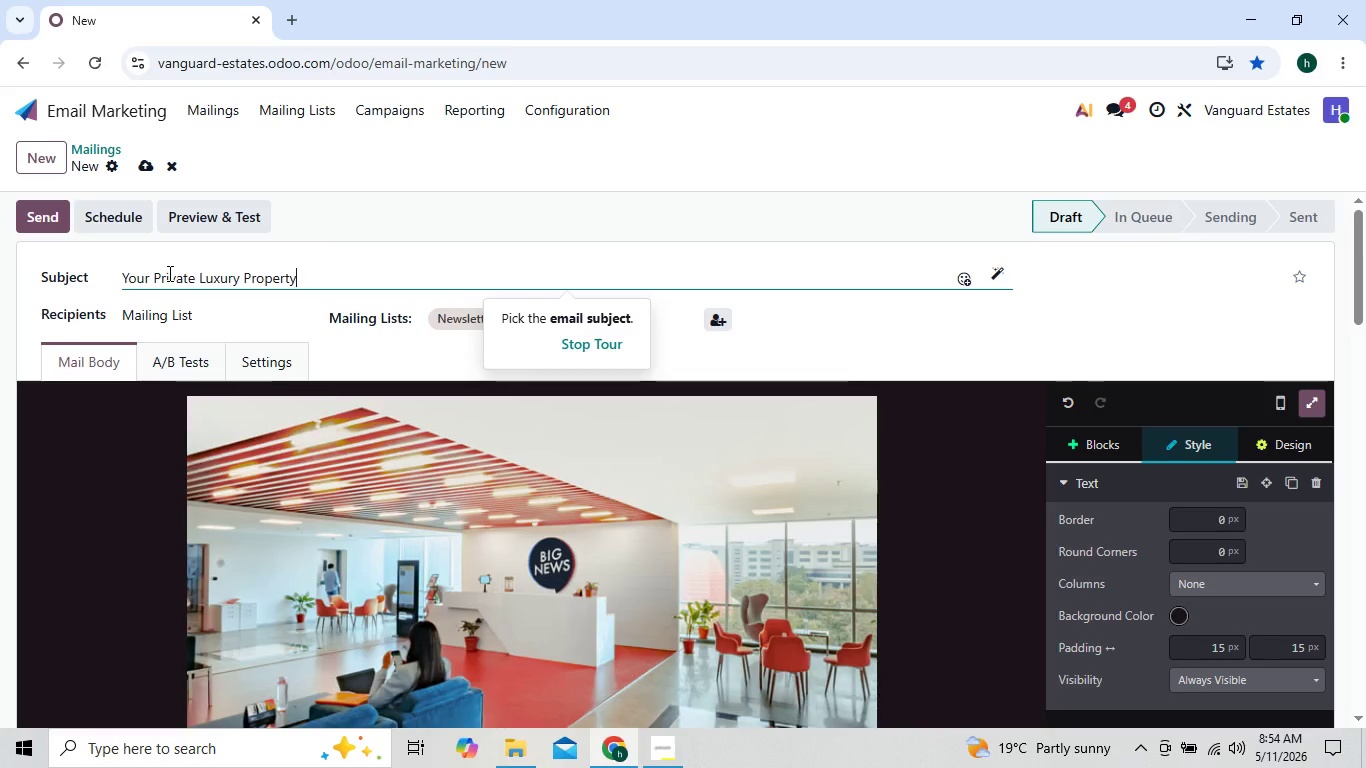 
type( Valuation)
 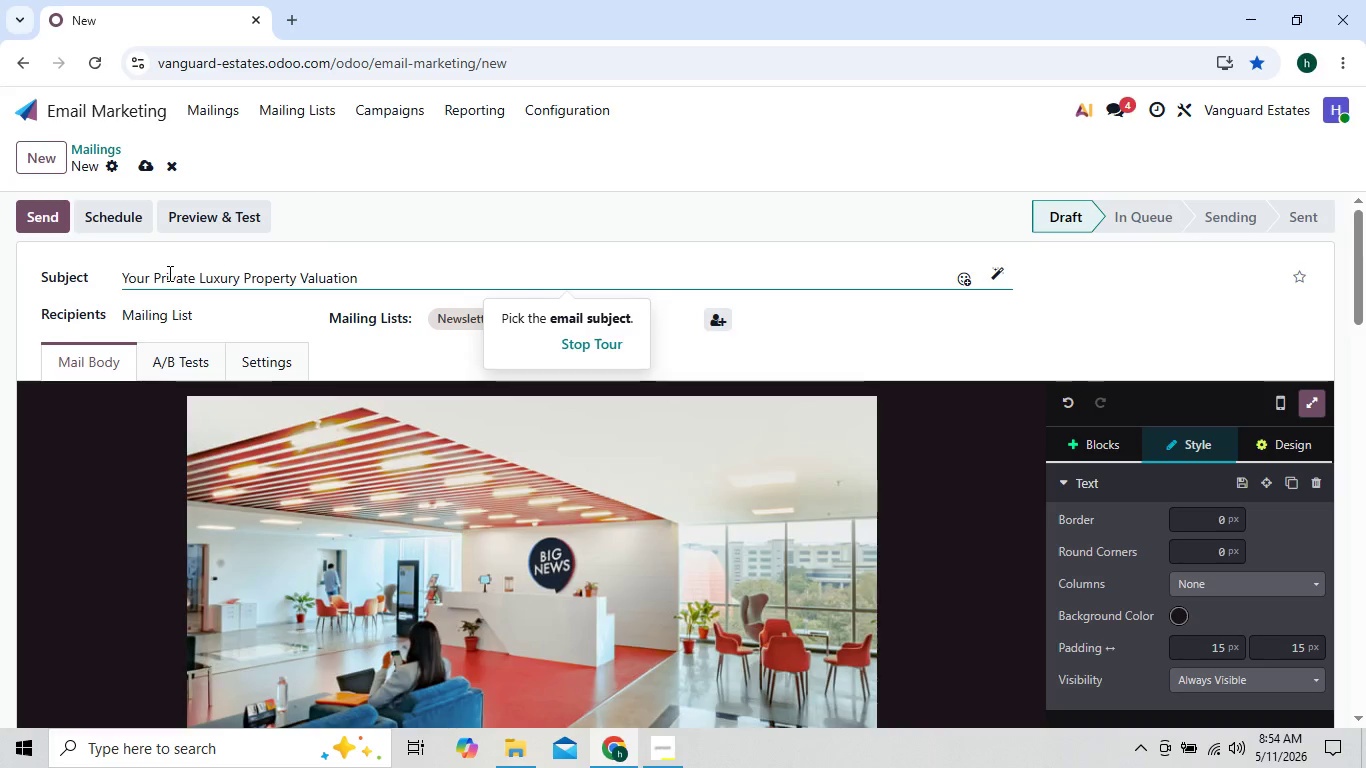 
key(ArrowRight)
 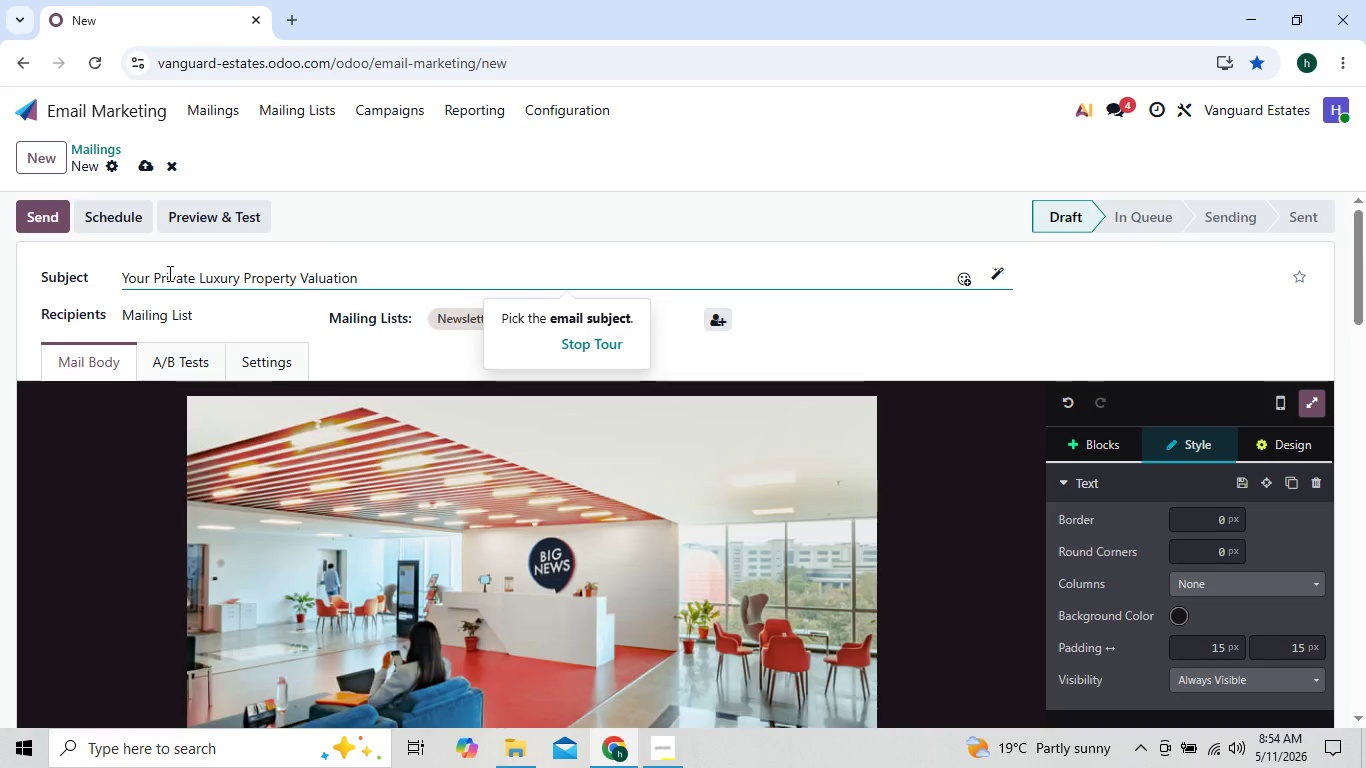 
key(ArrowLeft)
 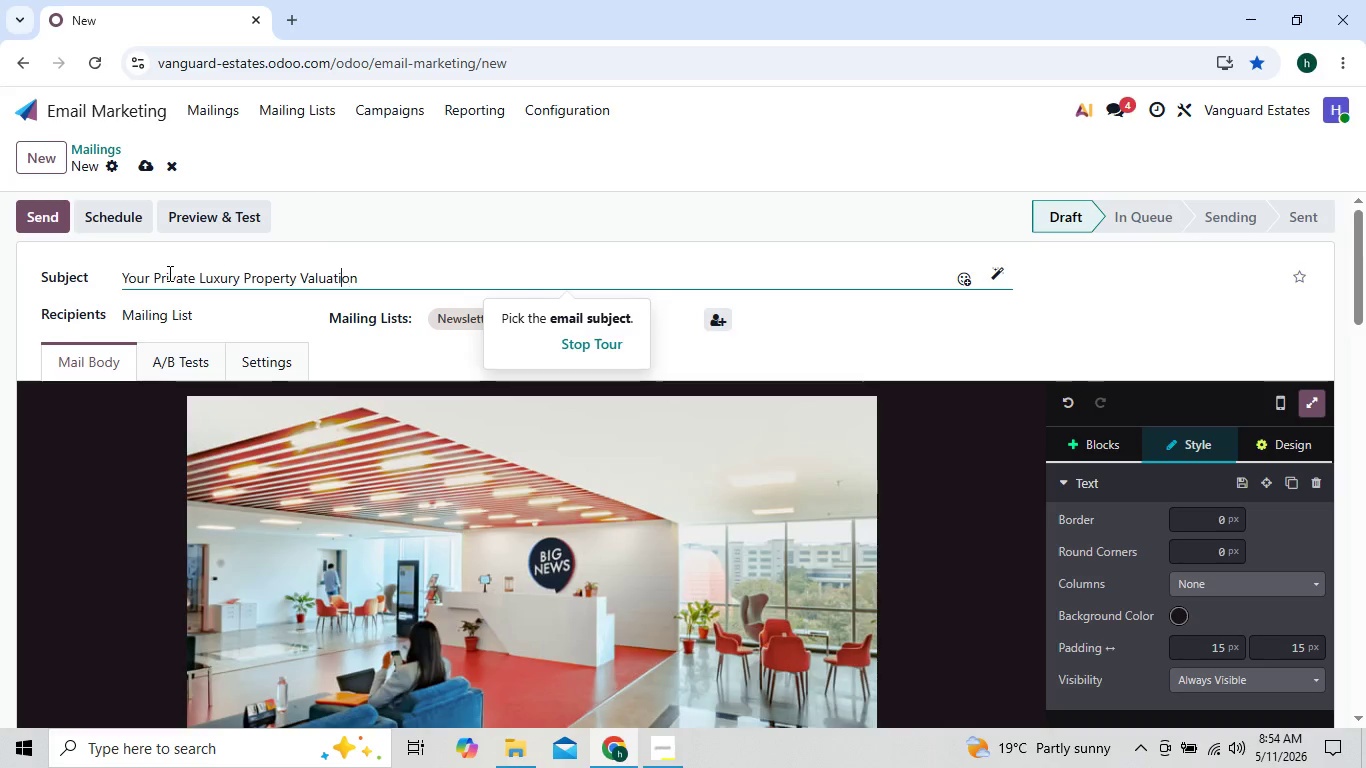 
key(ArrowLeft)
 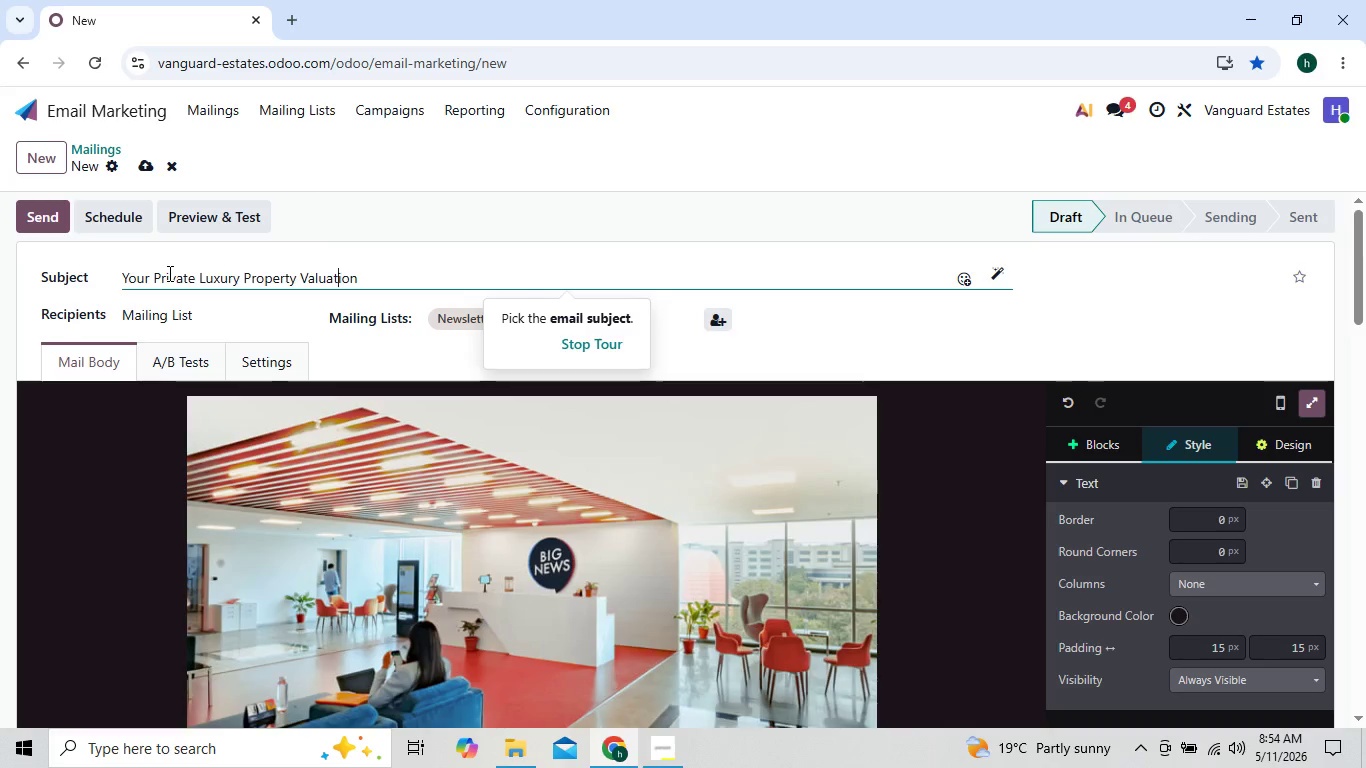 
key(ArrowLeft)
 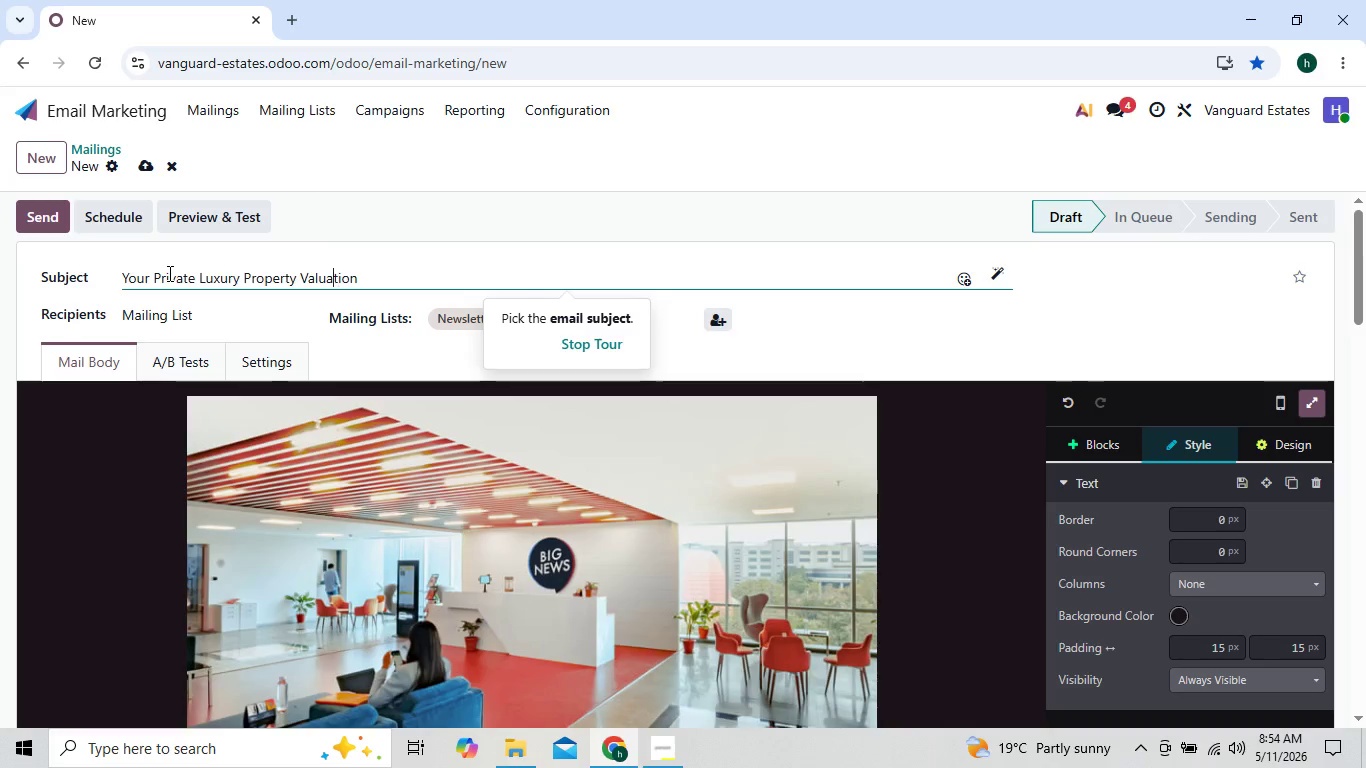 
key(ArrowLeft)
 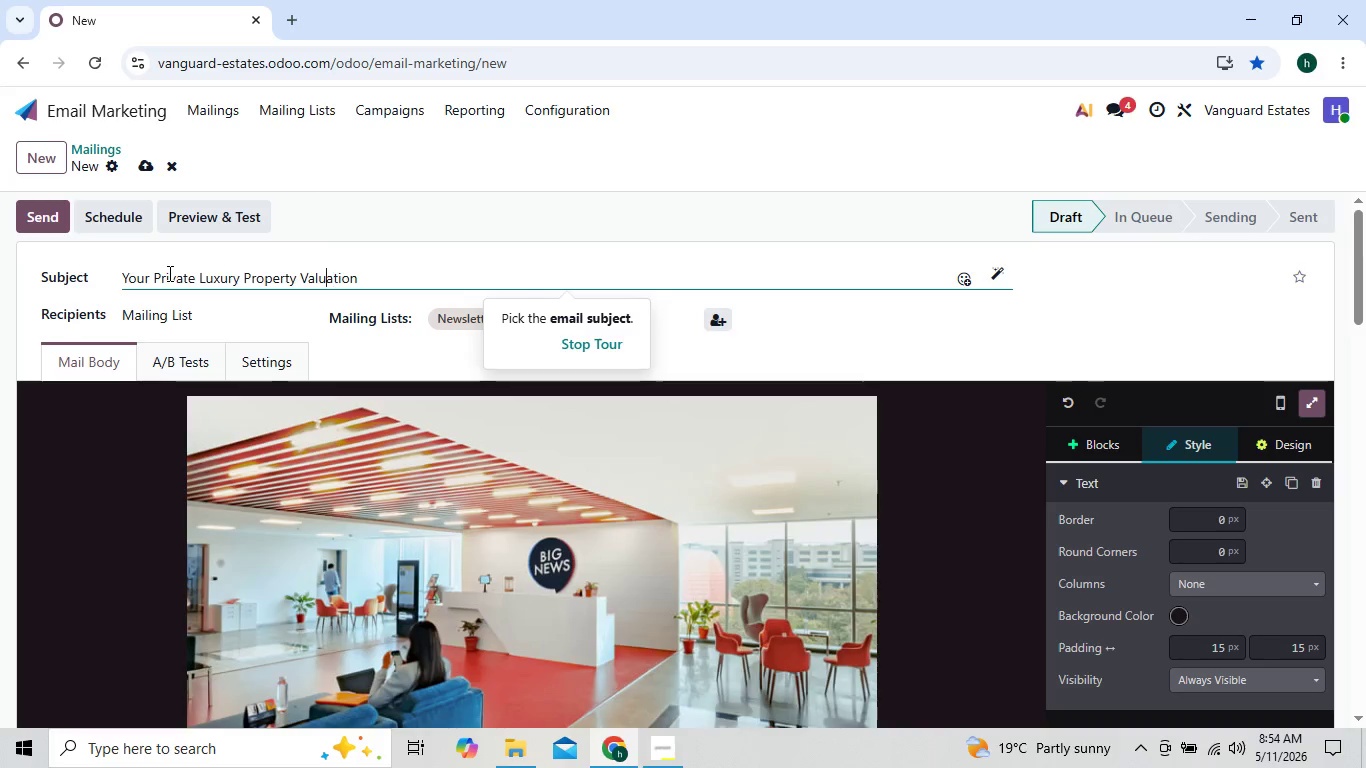 
key(ArrowLeft)
 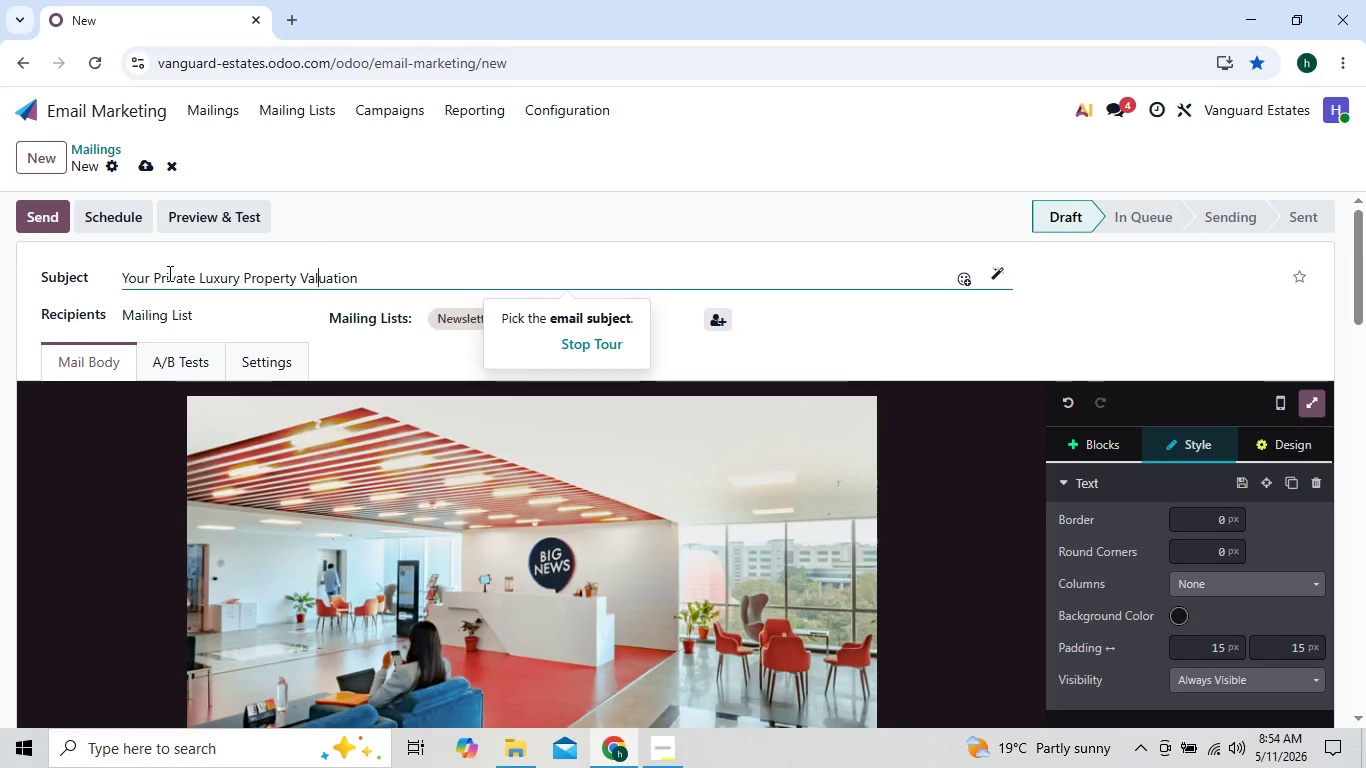 
key(ArrowLeft)
 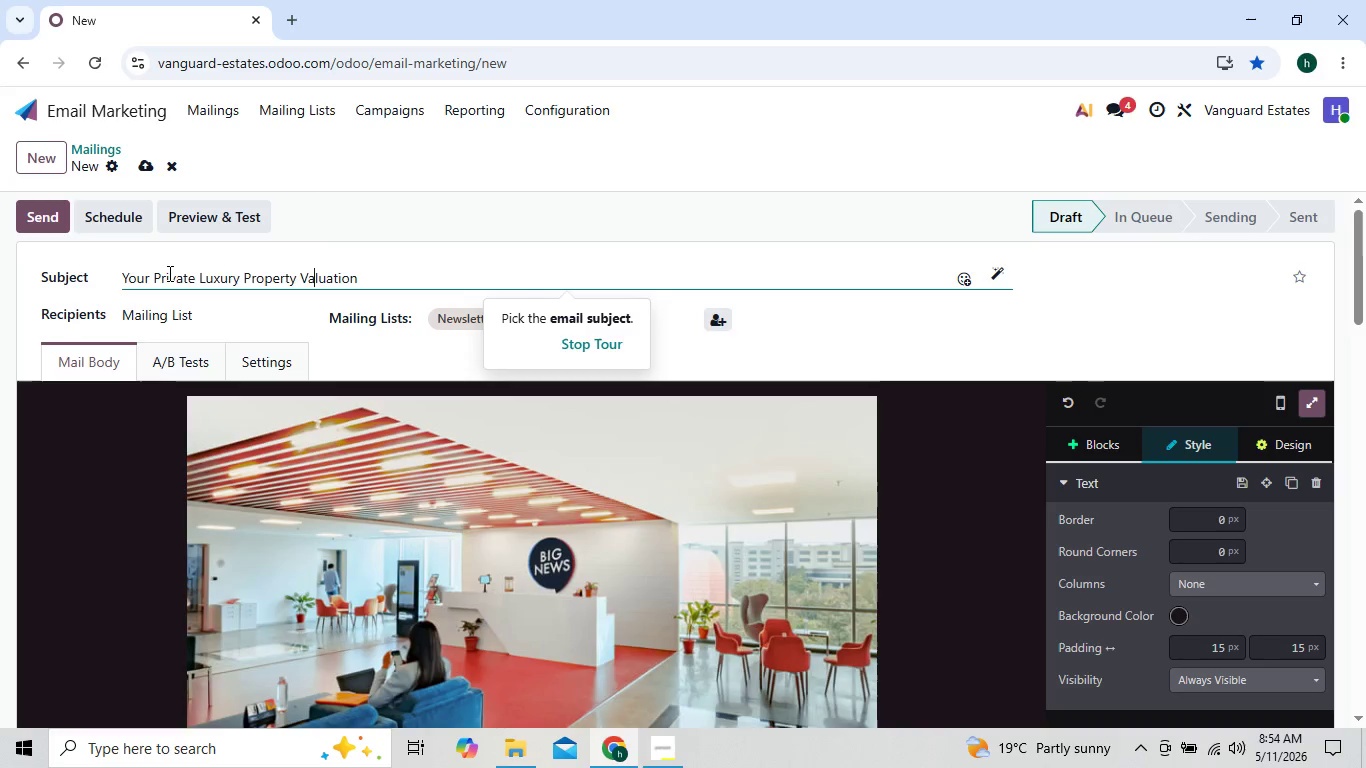 
key(ArrowLeft)
 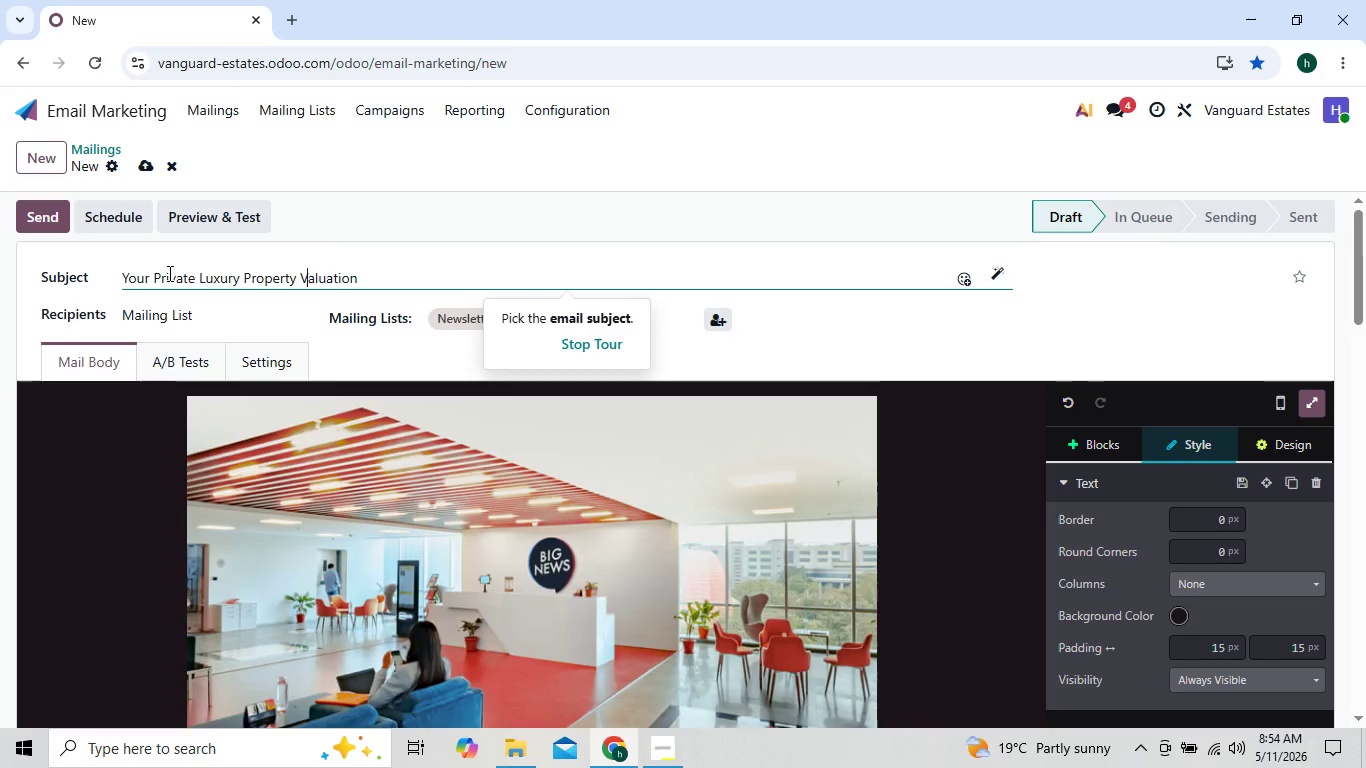 
key(ArrowLeft)
 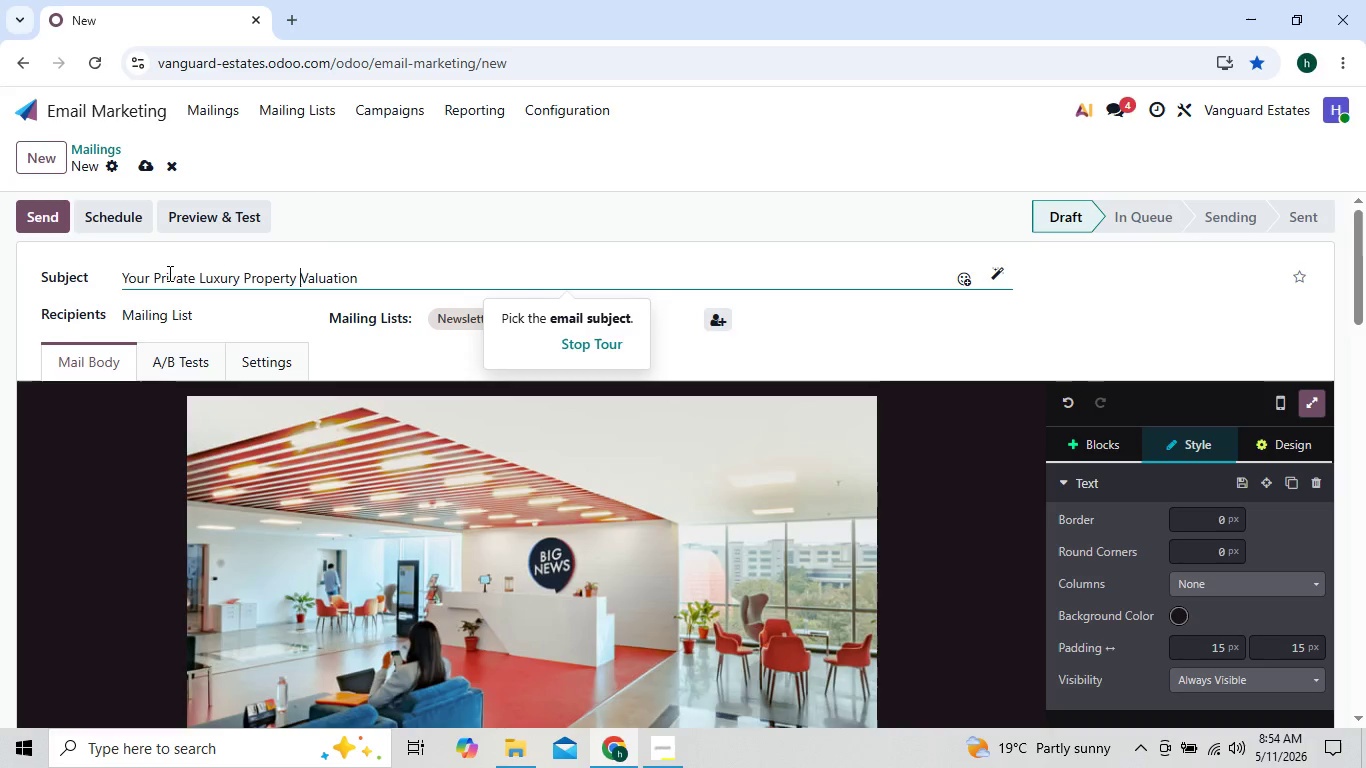 
key(ArrowLeft)
 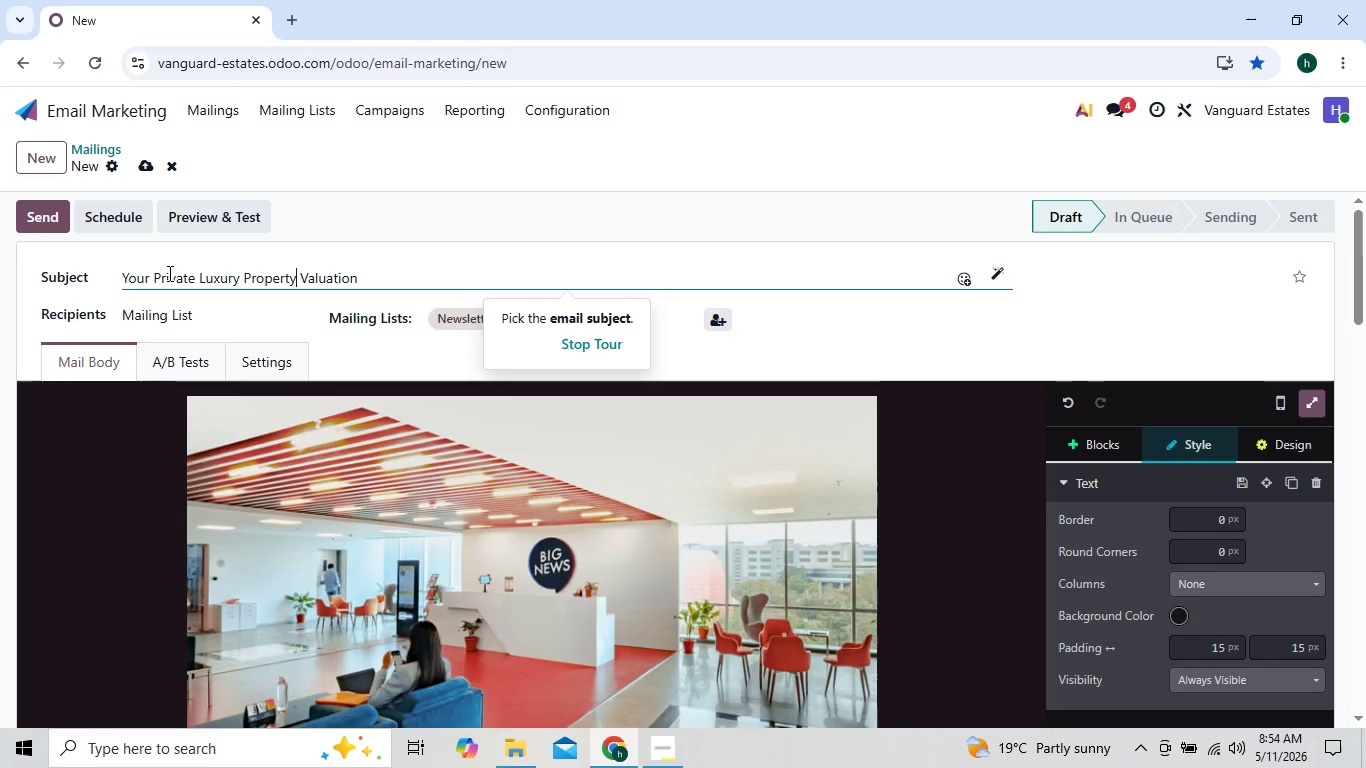 
key(ArrowLeft)
 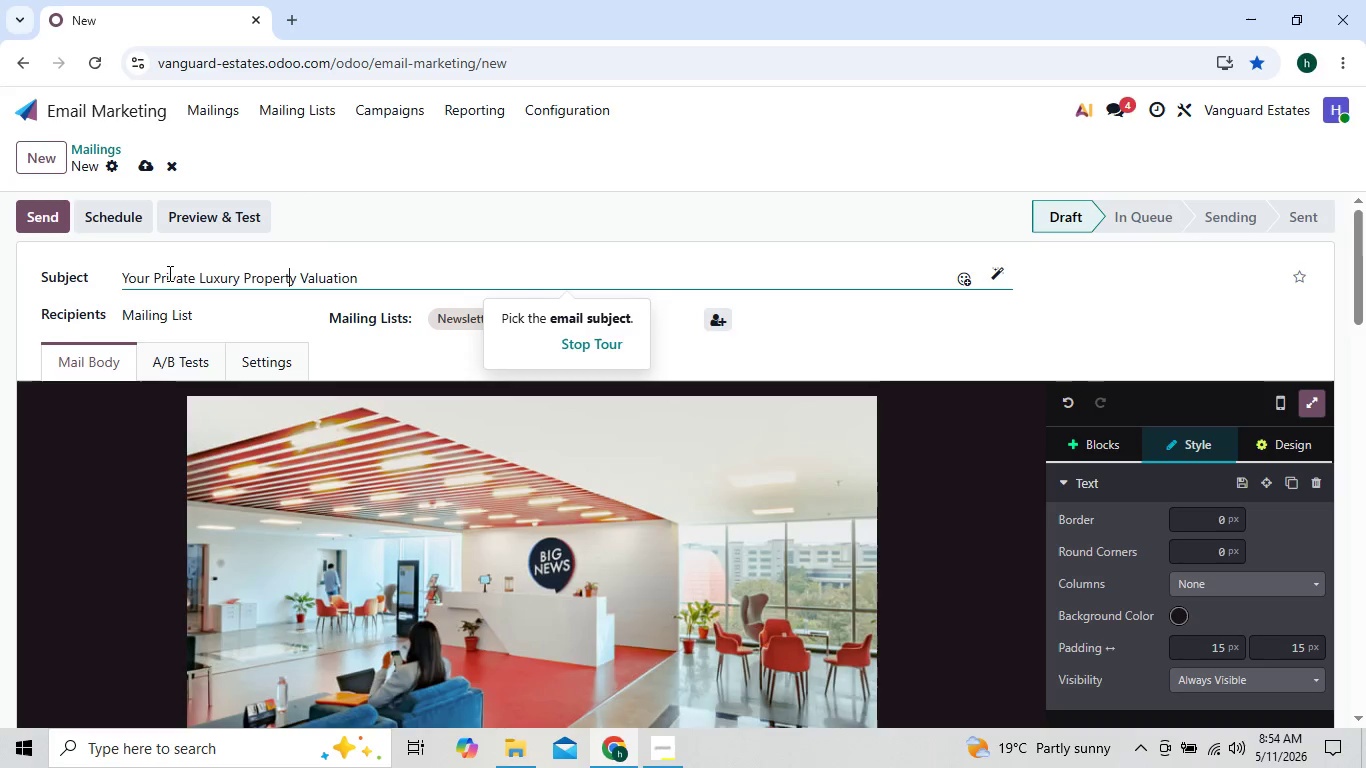 
key(ArrowLeft)
 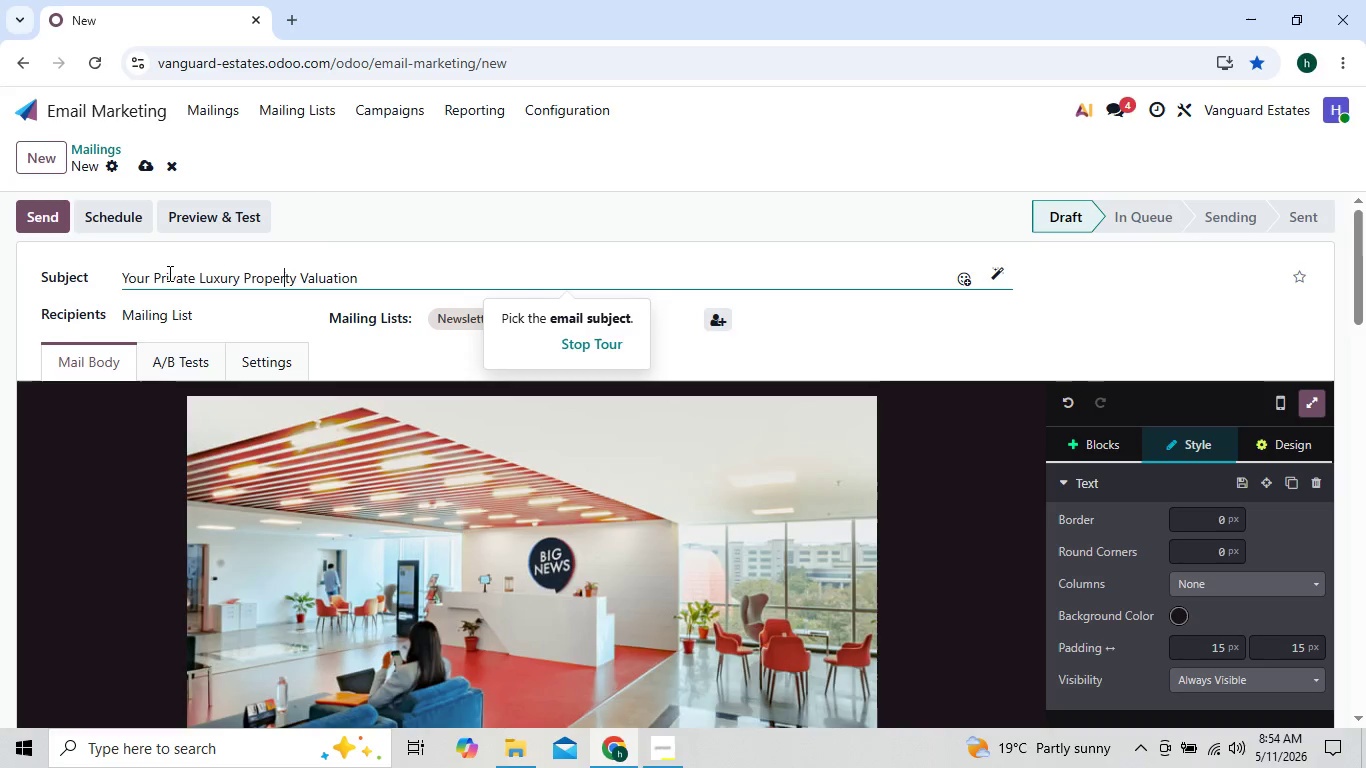 
key(ArrowLeft)
 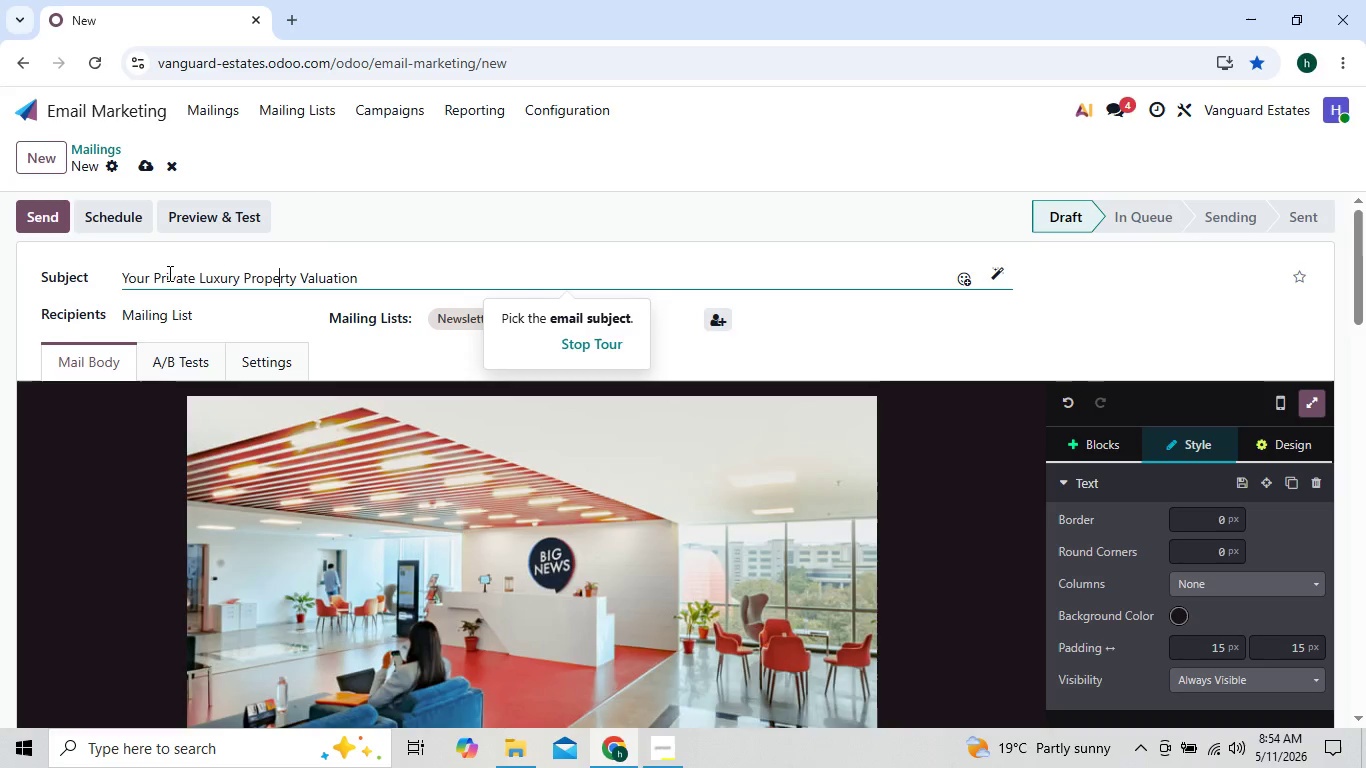 
key(ArrowLeft)
 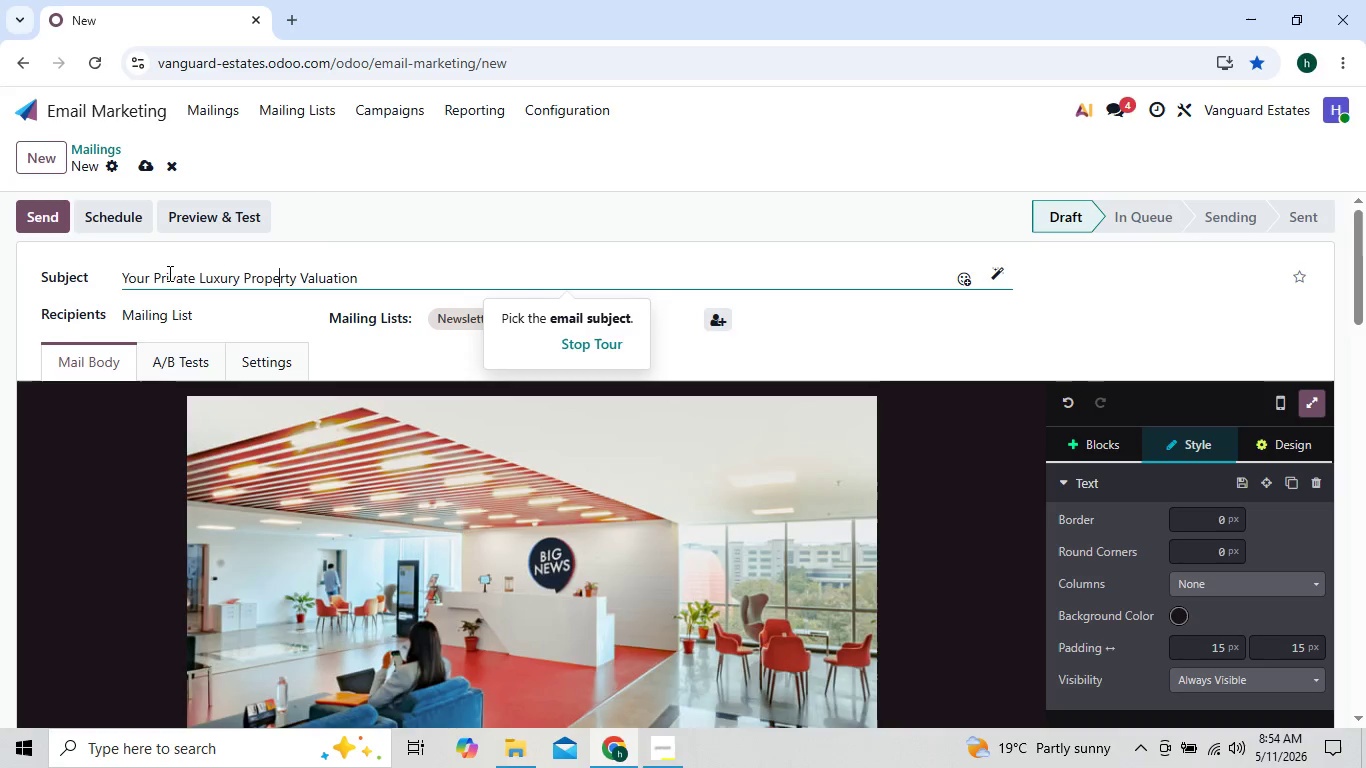 
key(ArrowLeft)
 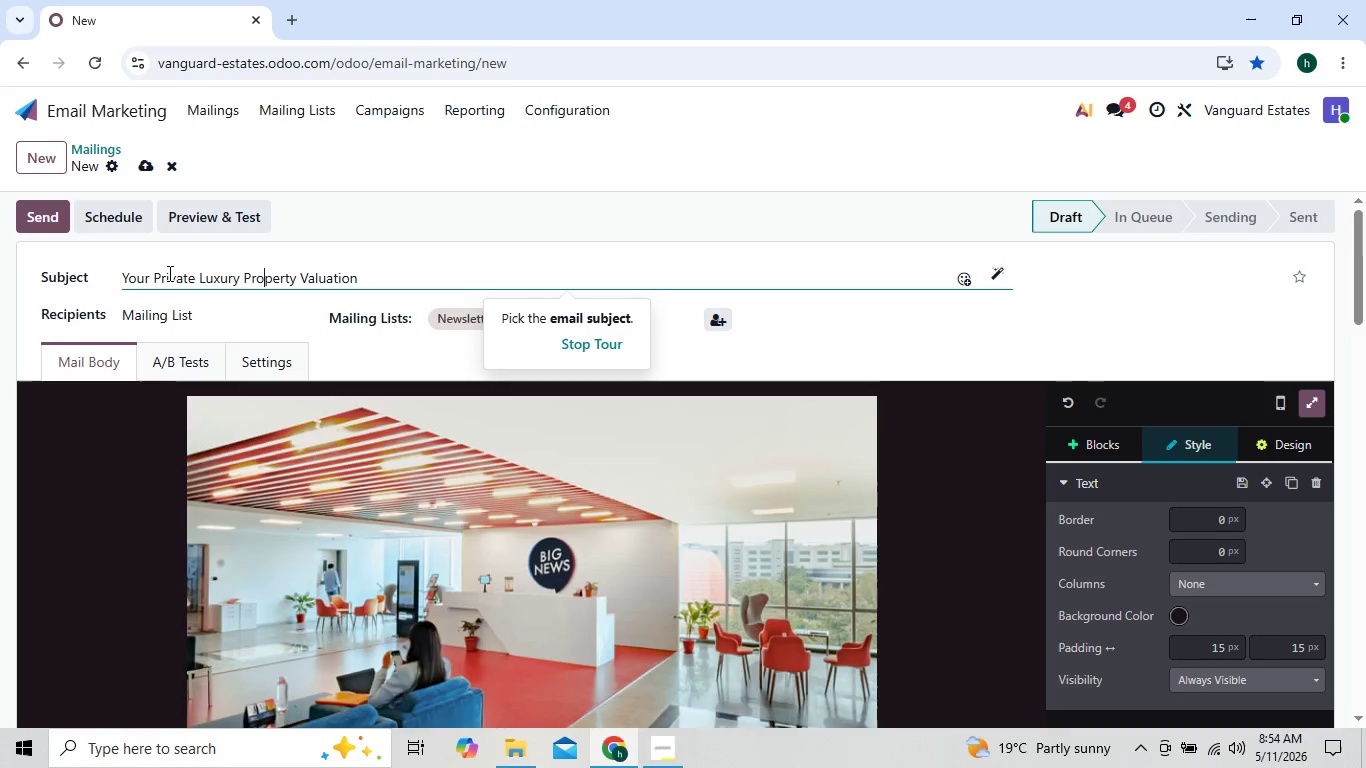 
key(ArrowLeft)
 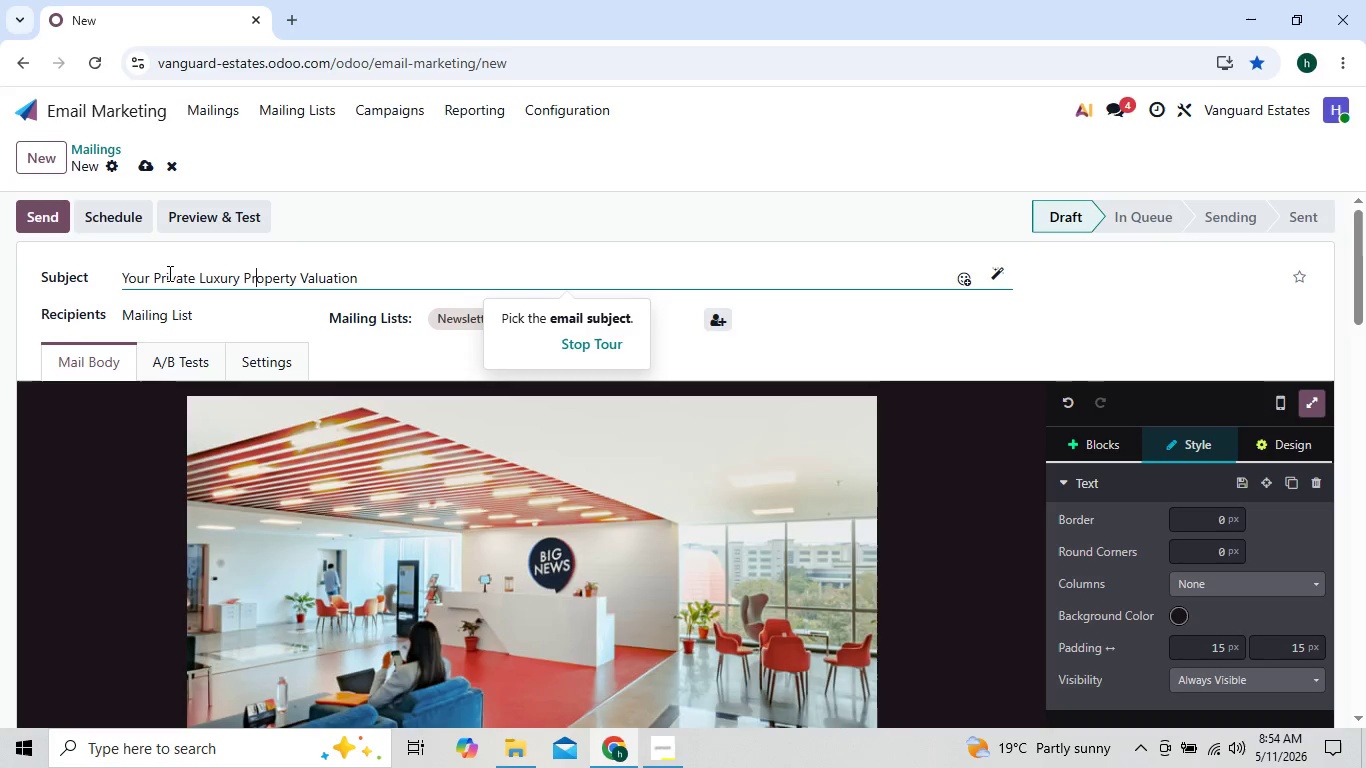 
key(ArrowLeft)
 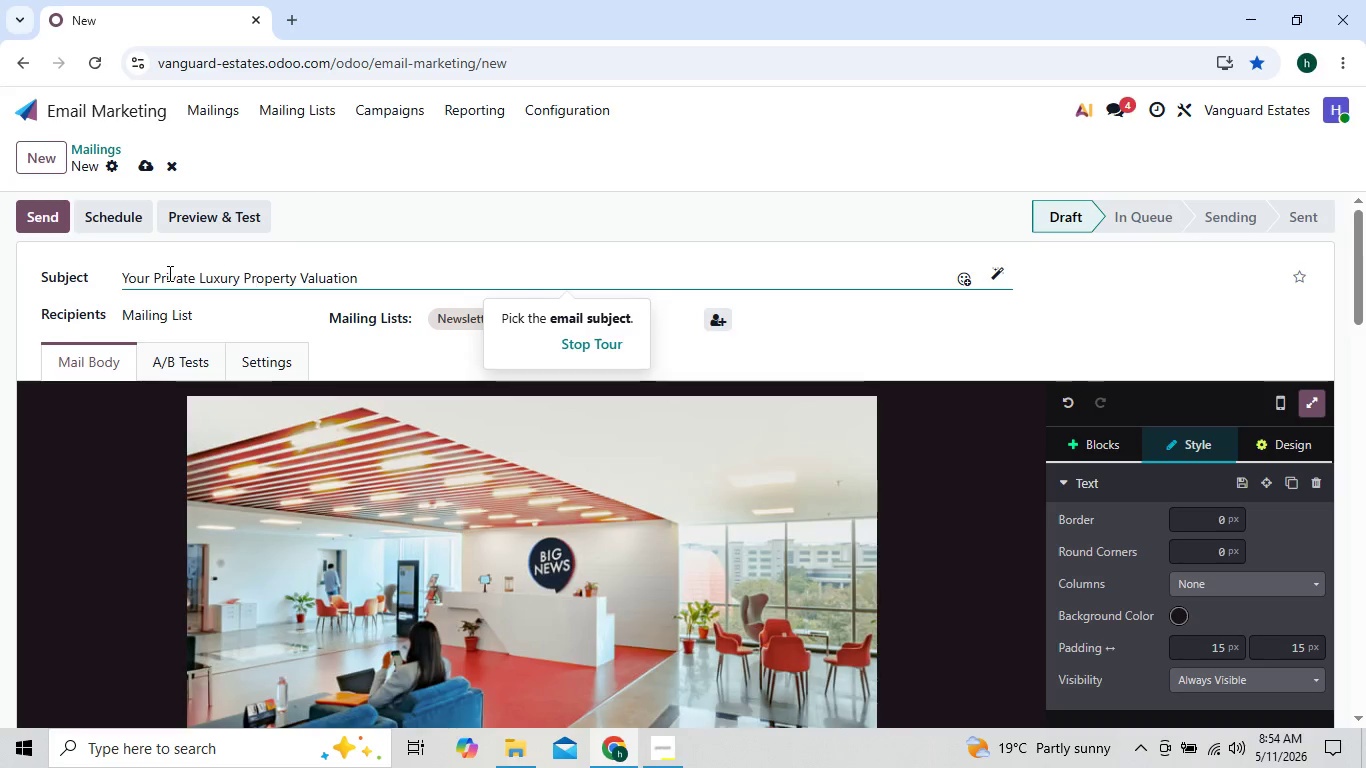 
key(ArrowLeft)
 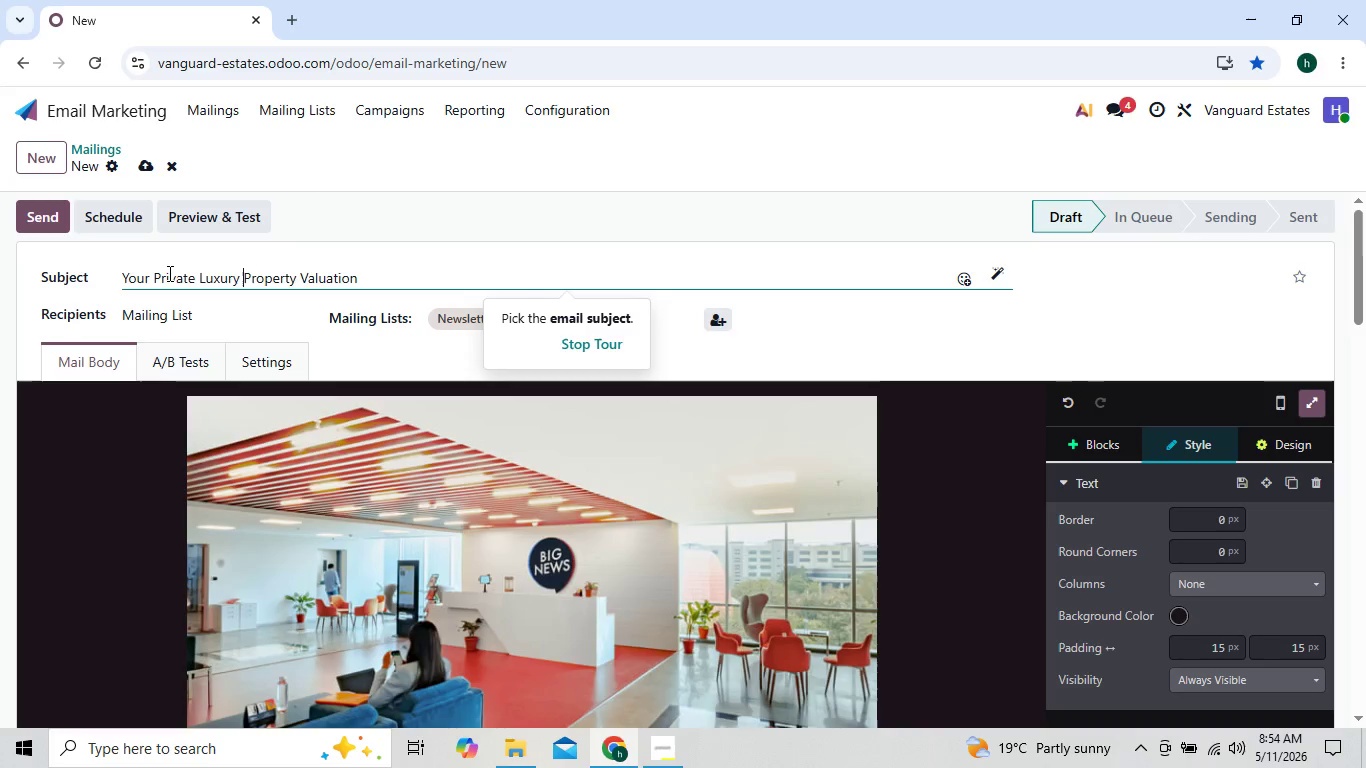 
key(ArrowLeft)
 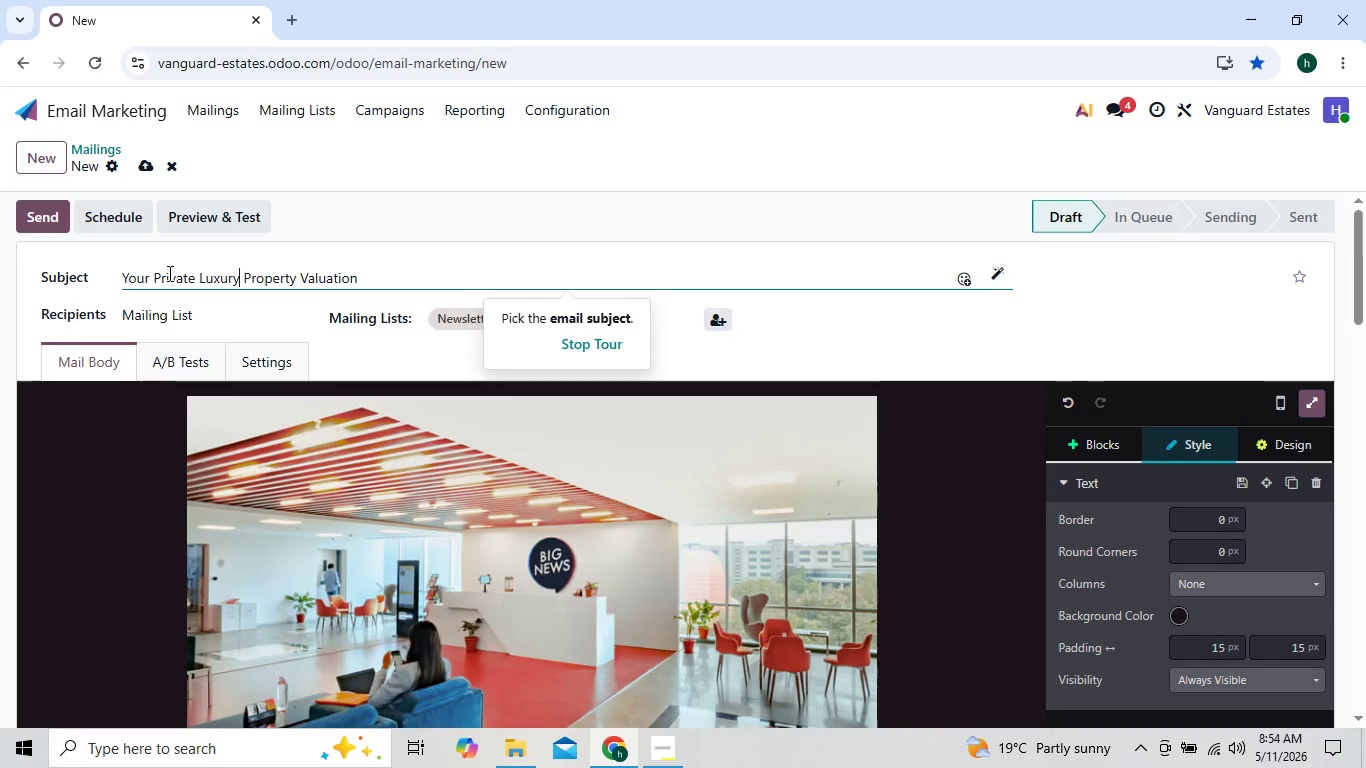 
key(ArrowLeft)
 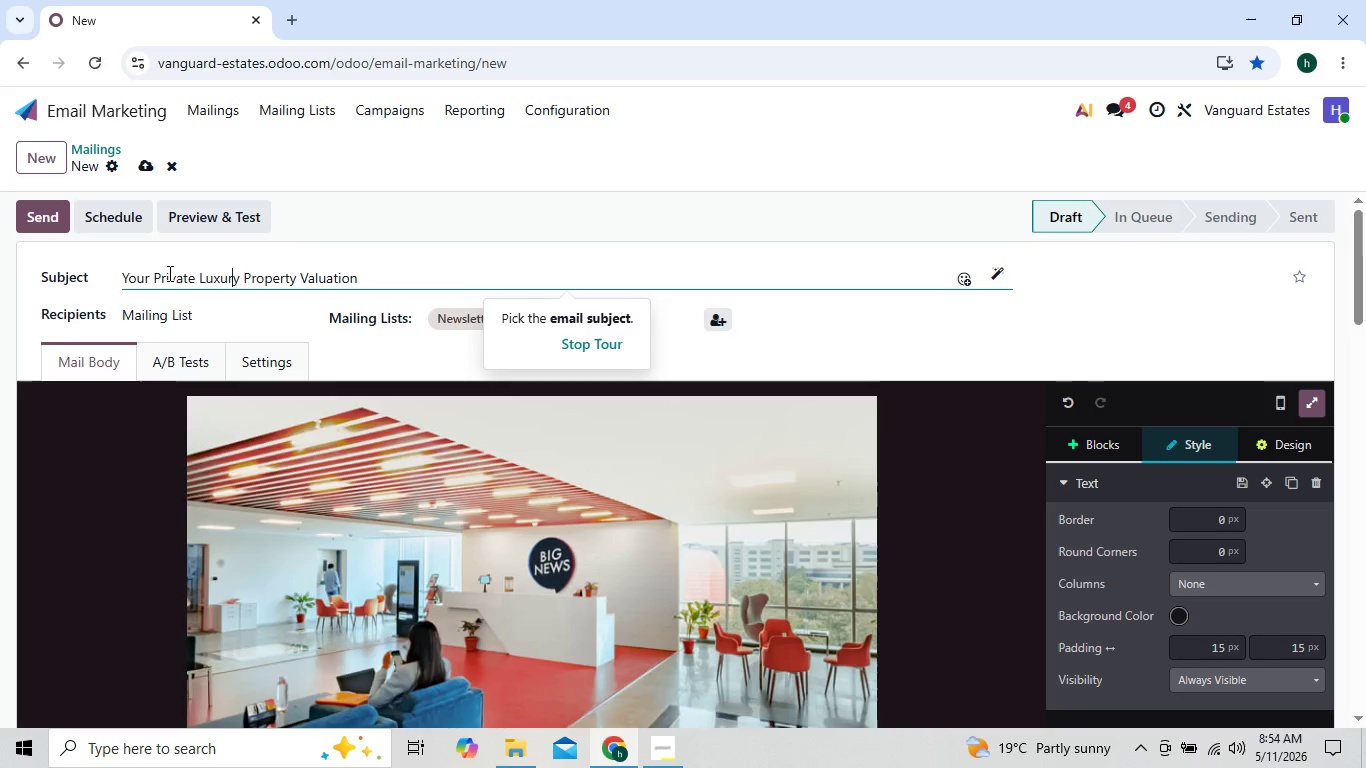 
key(ArrowLeft)
 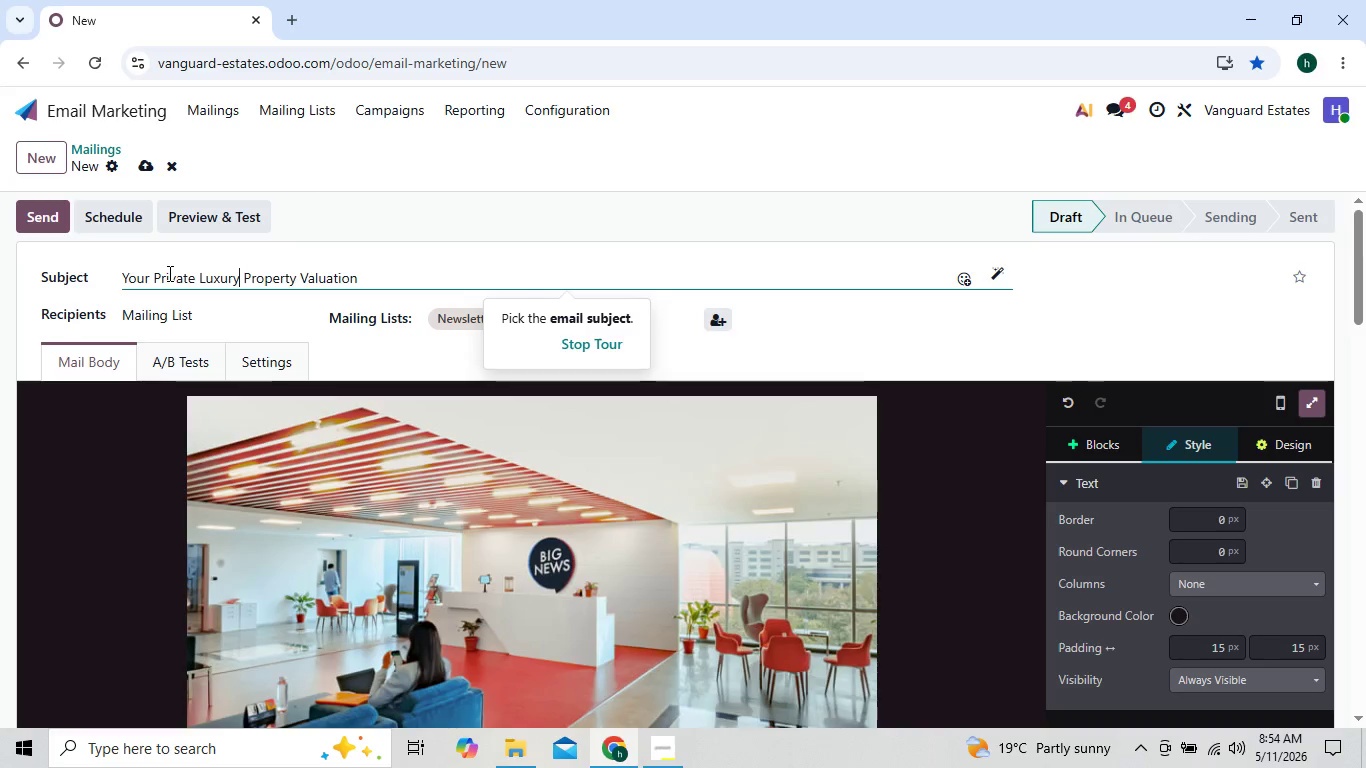 
key(ArrowRight)
 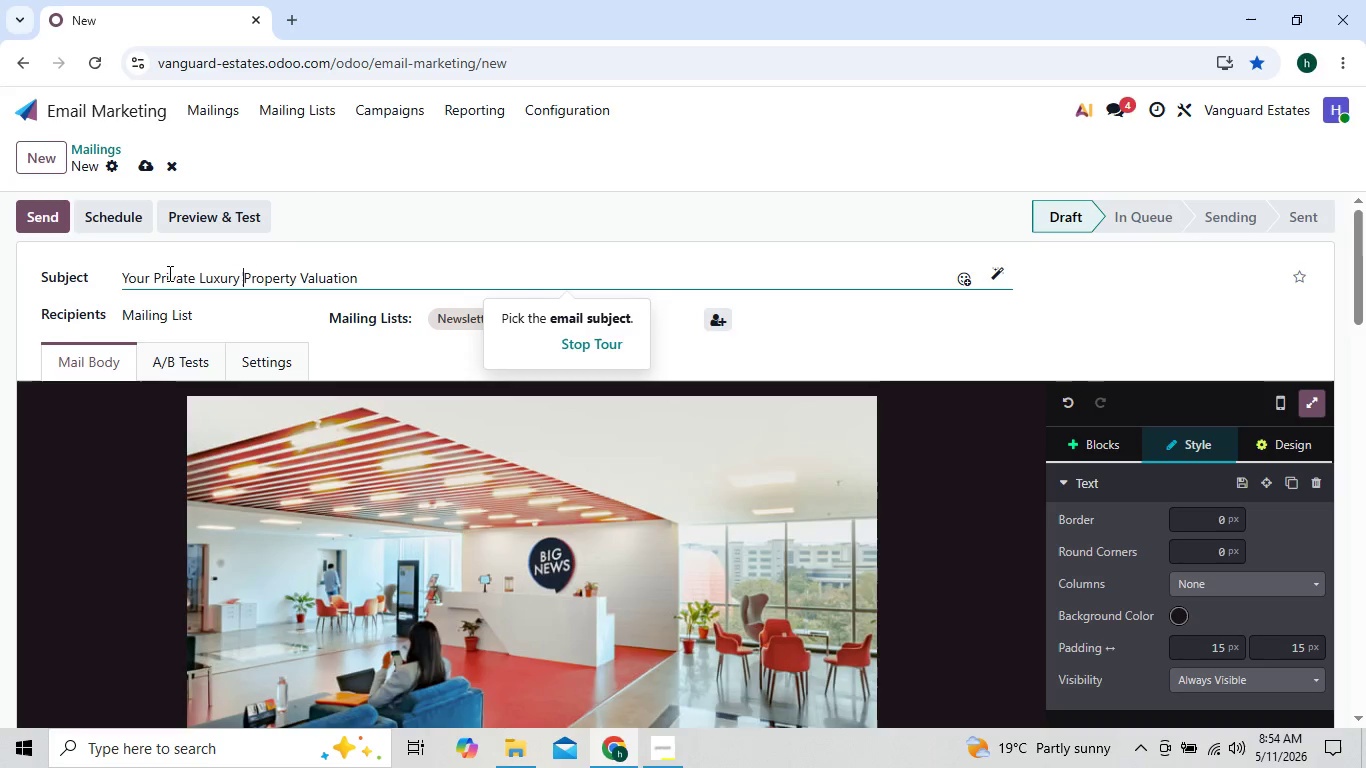 
key(ArrowRight)
 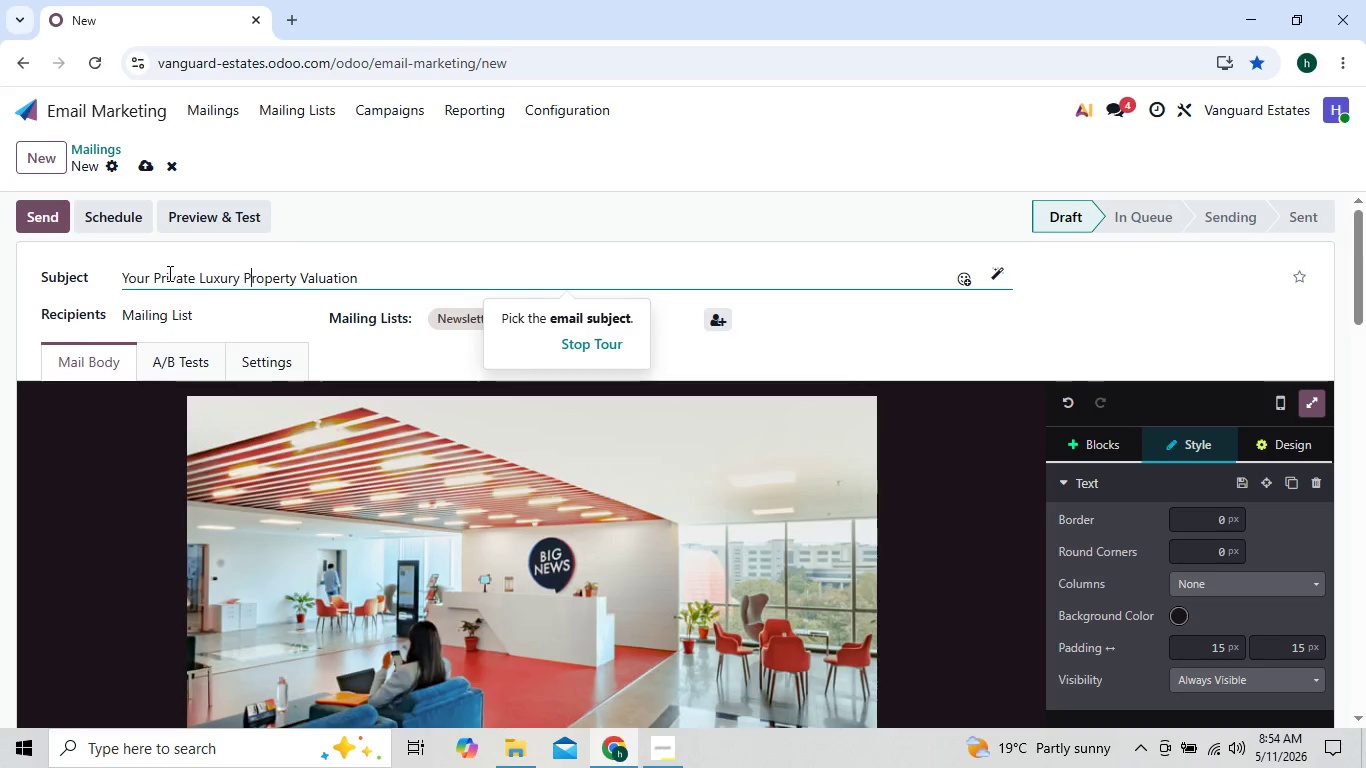 
key(ArrowRight)
 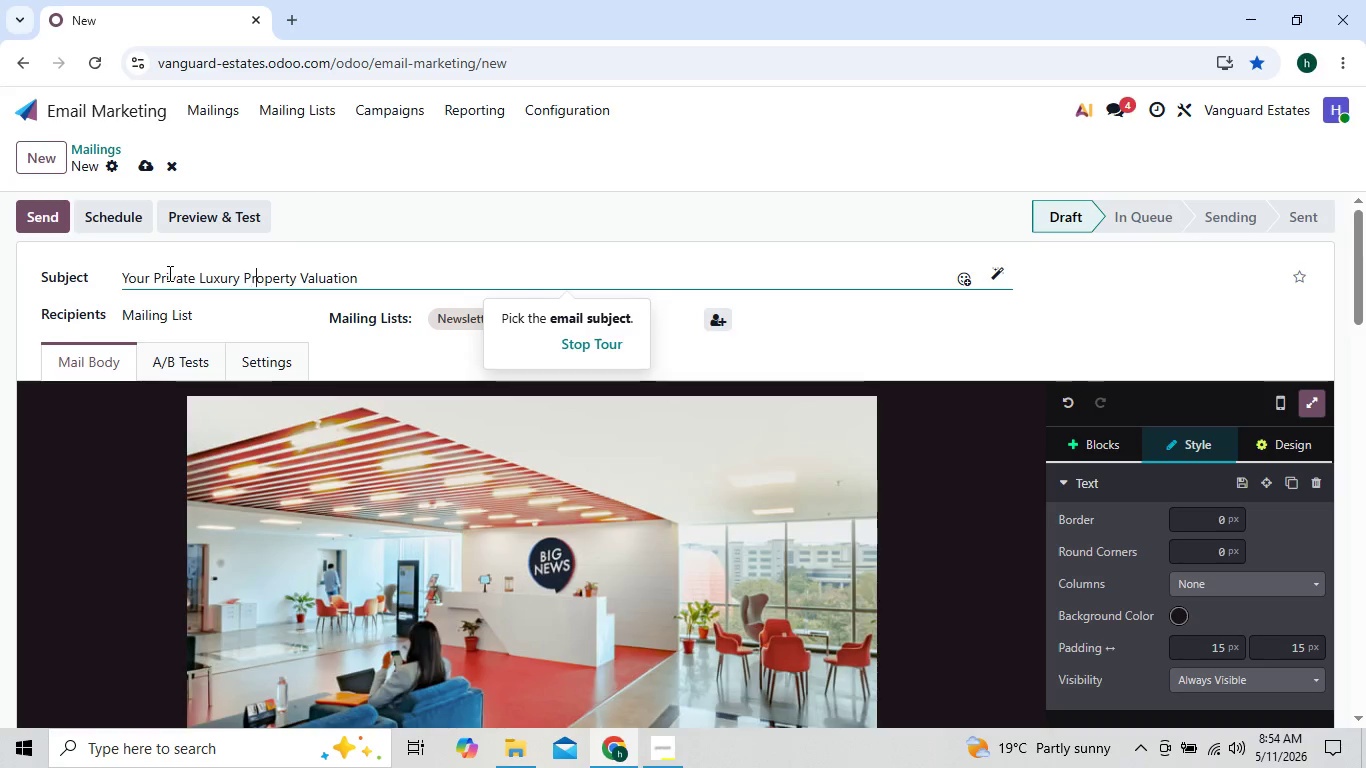 
key(ArrowRight)
 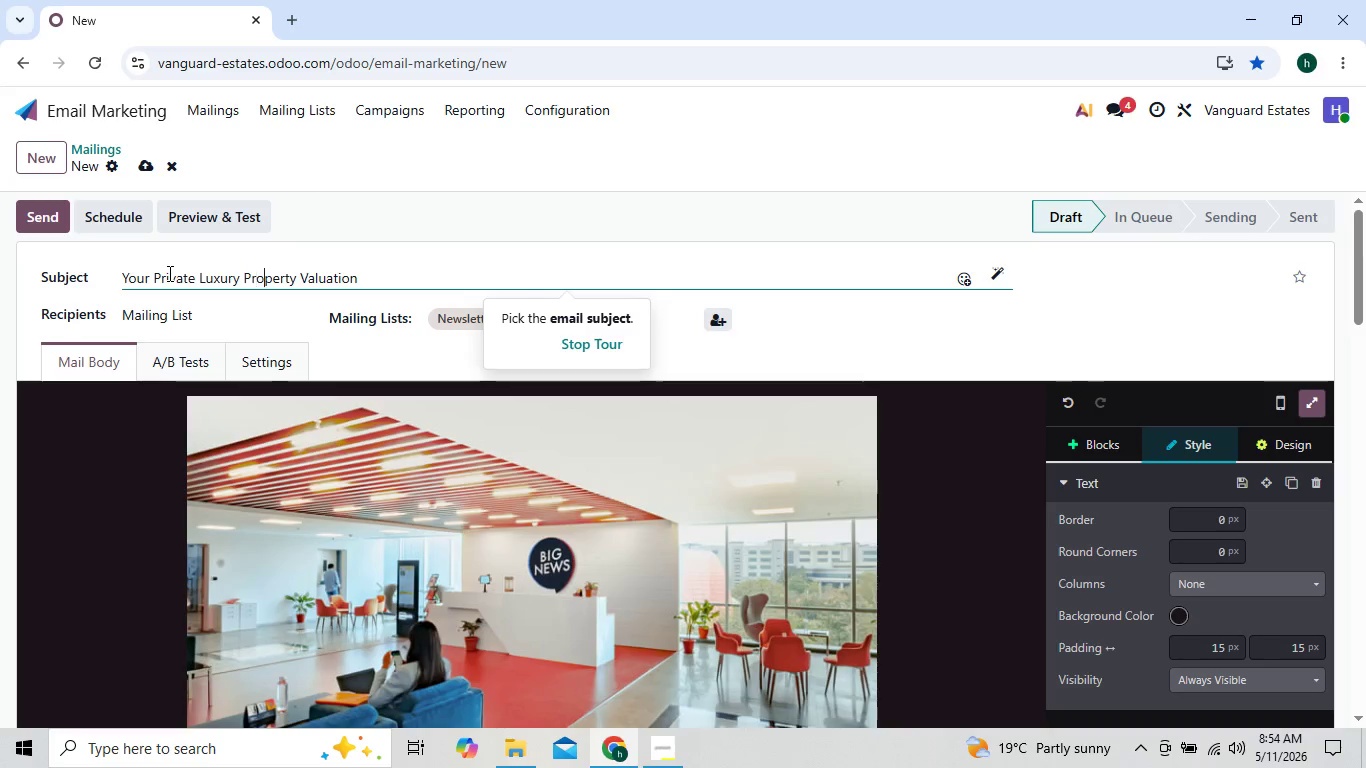 
key(ArrowRight)
 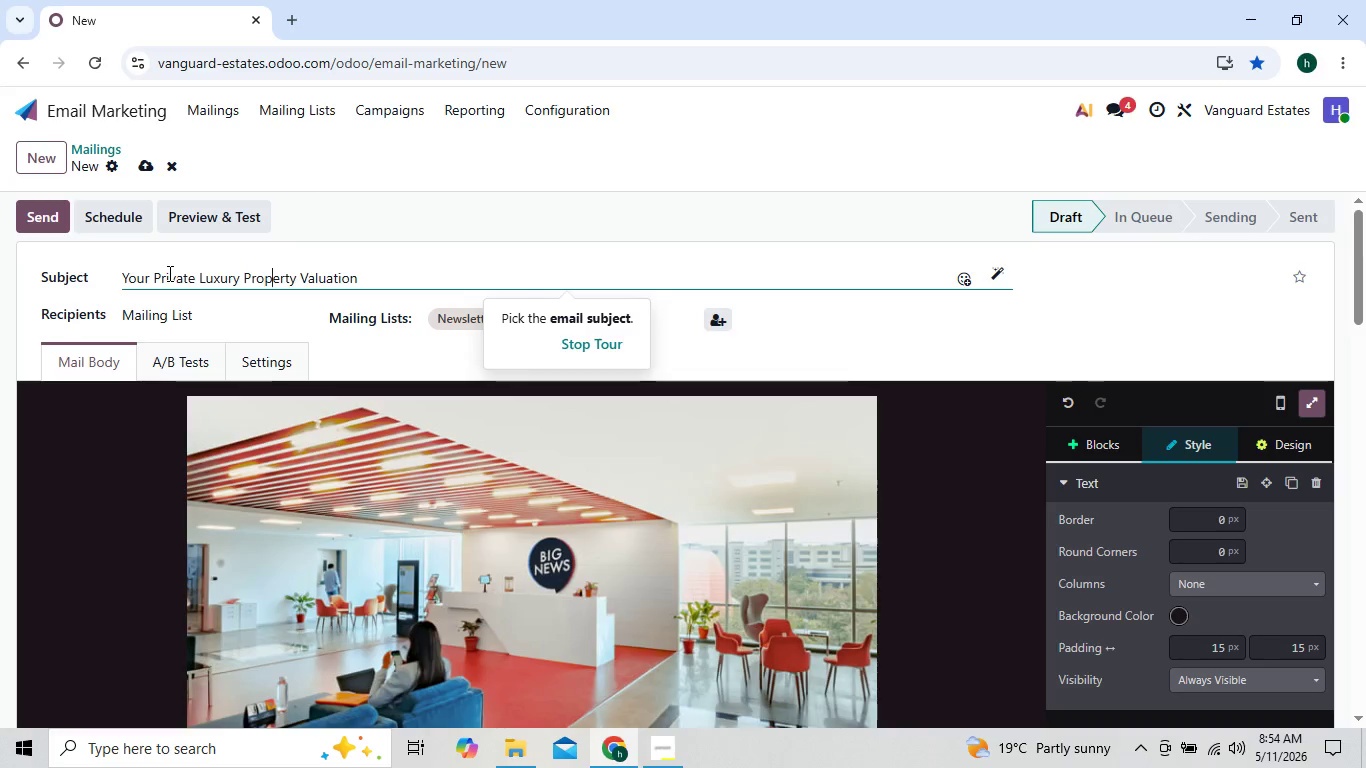 
key(ArrowRight)
 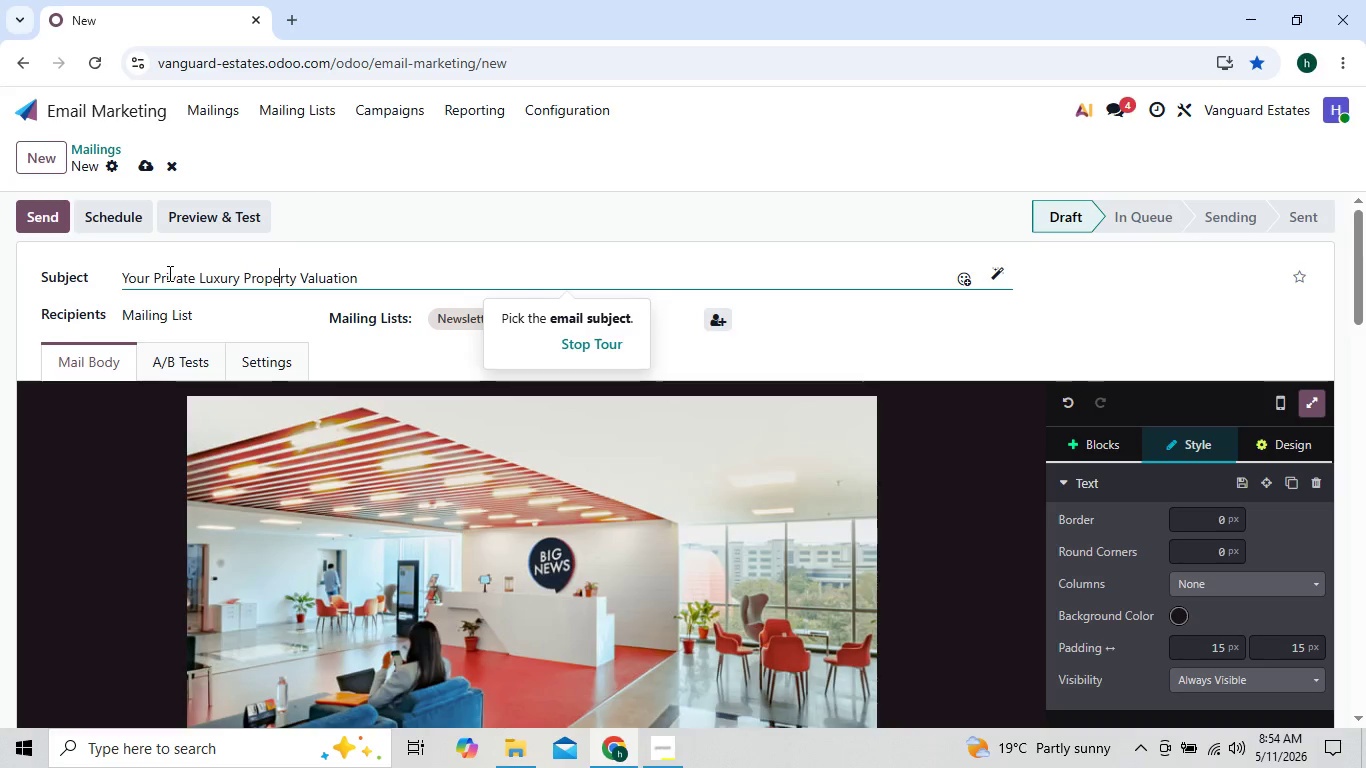 
key(ArrowRight)
 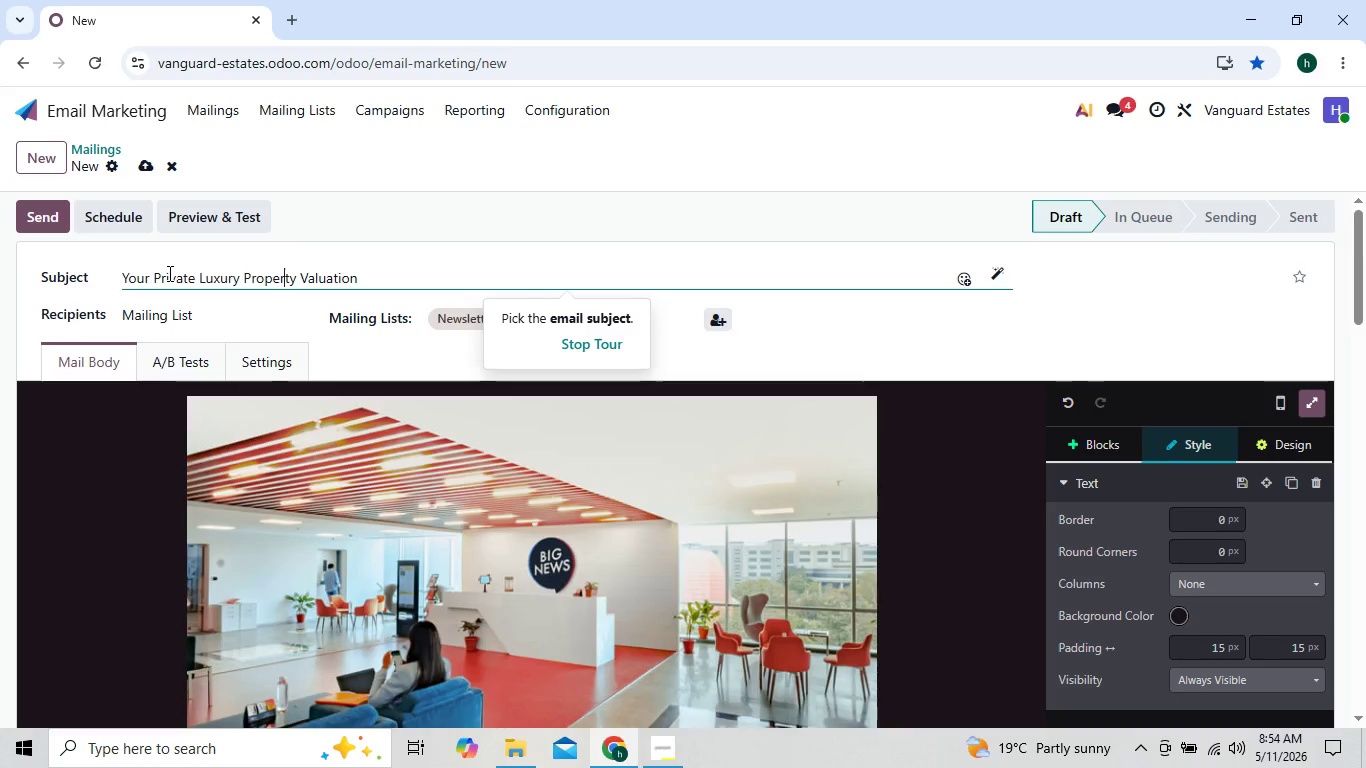 
key(ArrowRight)
 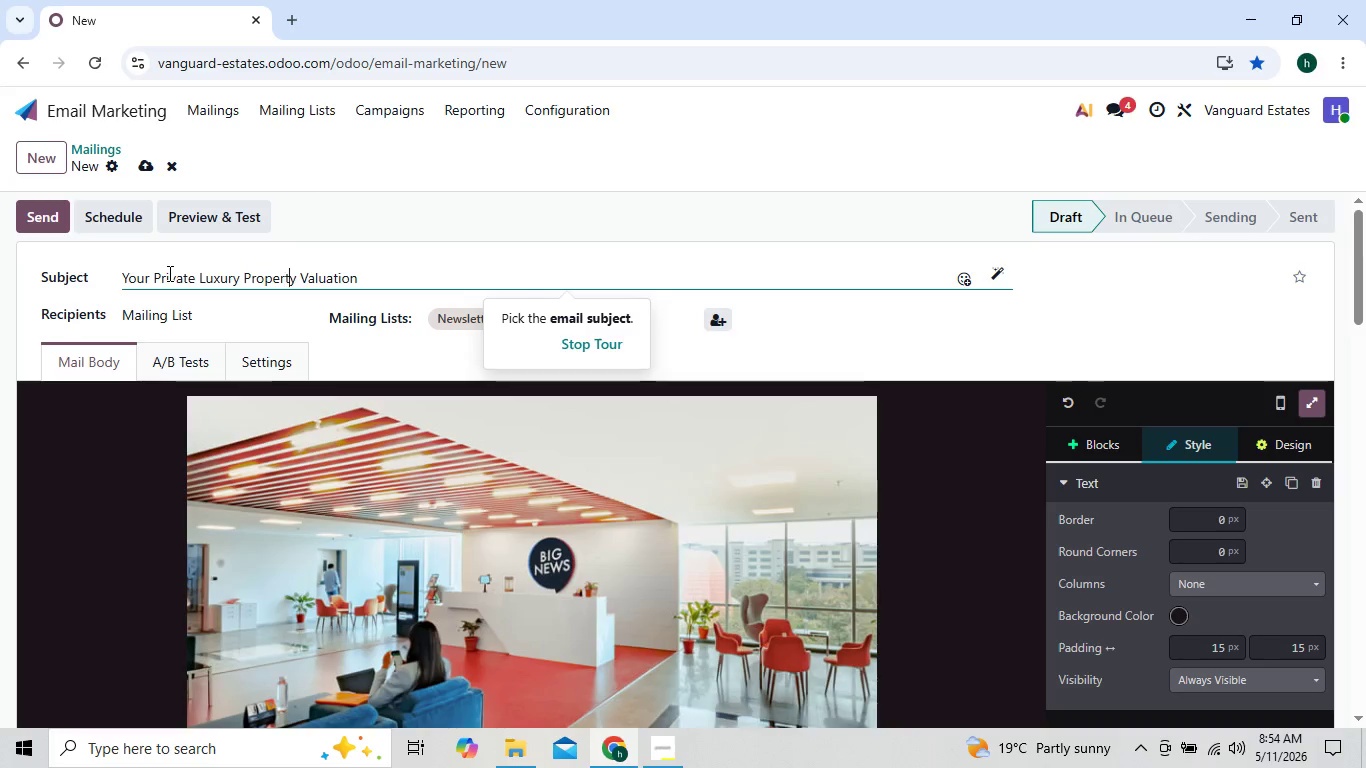 
key(ArrowRight)
 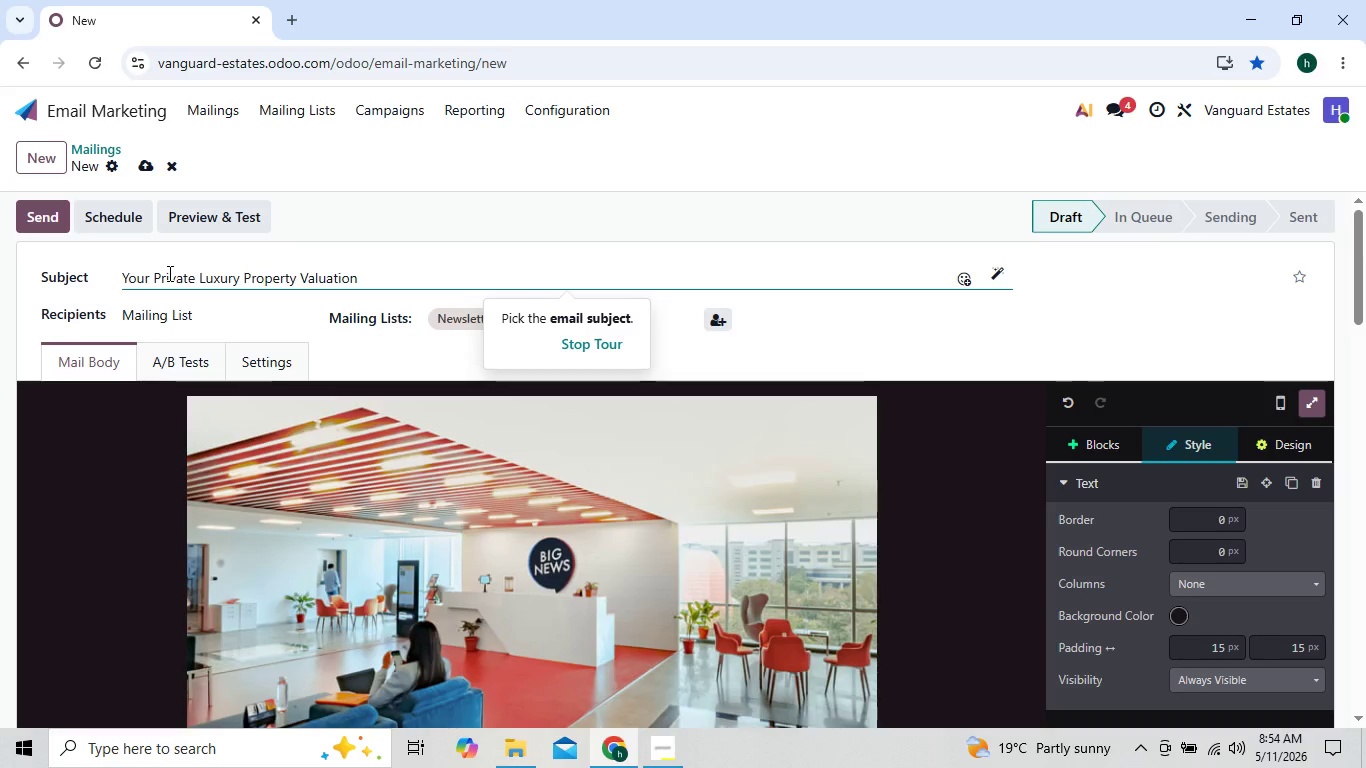 
key(ArrowRight)
 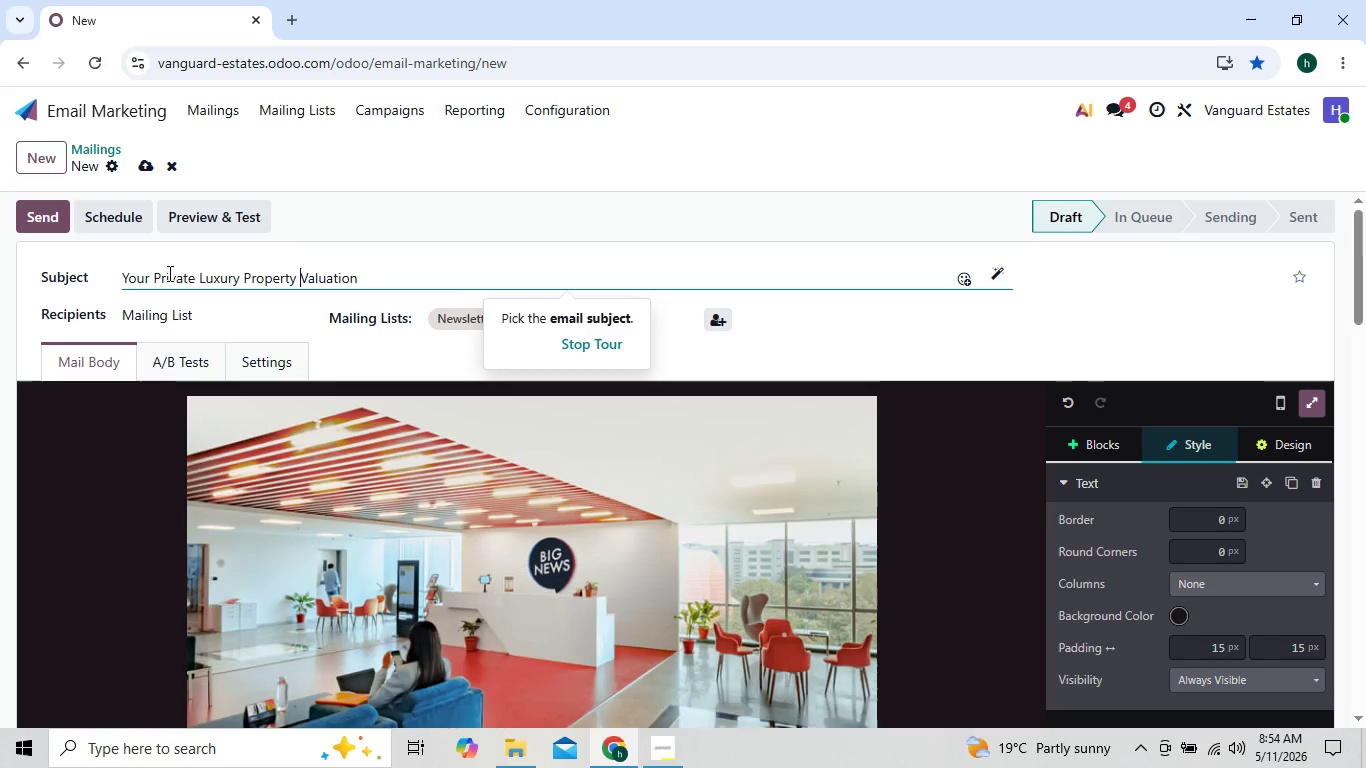 
key(ArrowRight)
 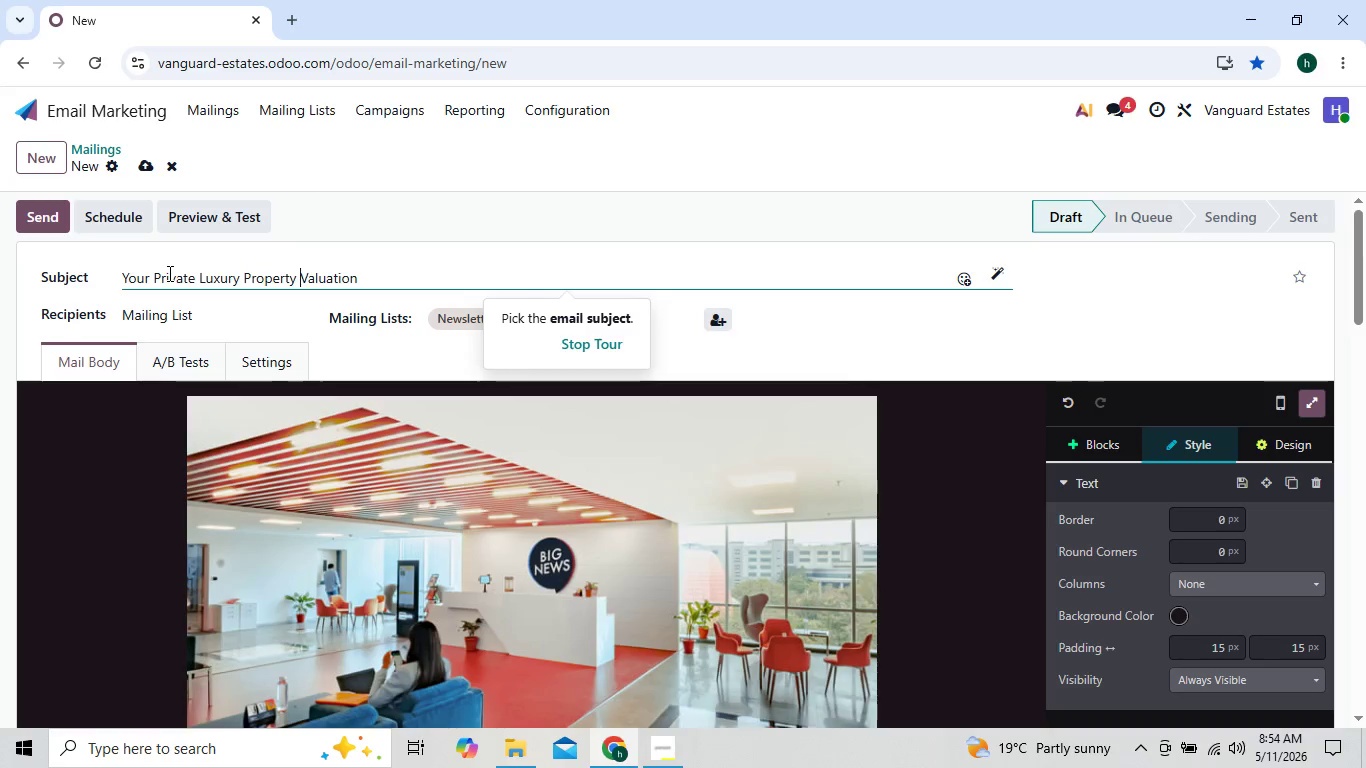 
key(ArrowRight)
 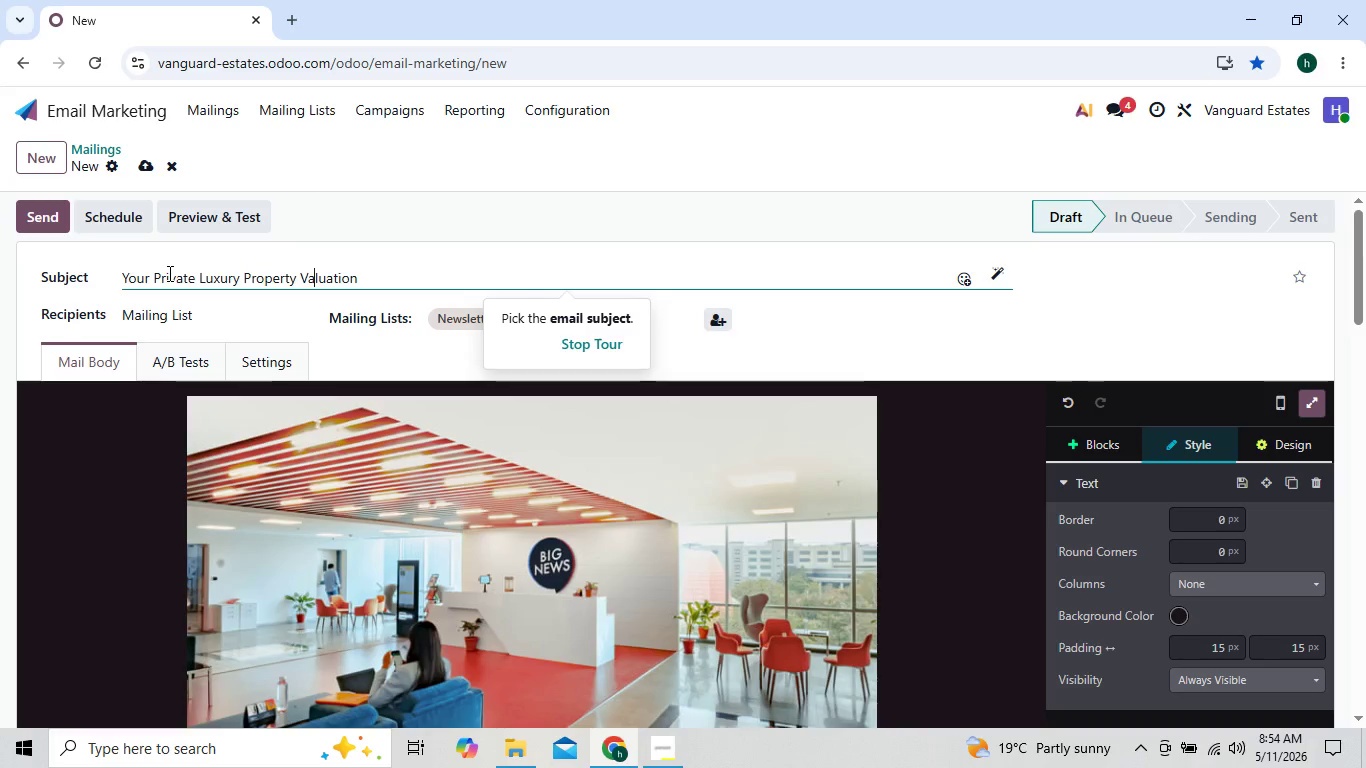 
key(ArrowRight)
 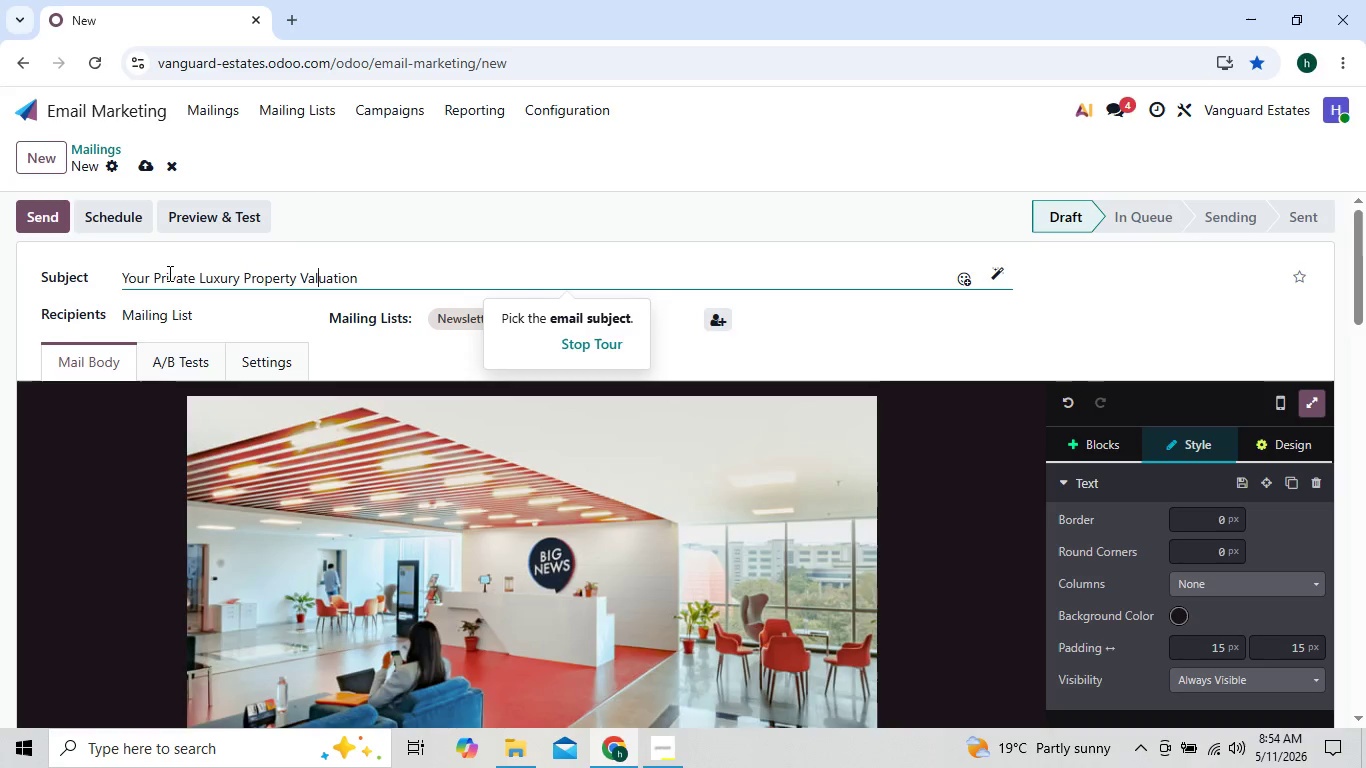 
key(ArrowRight)
 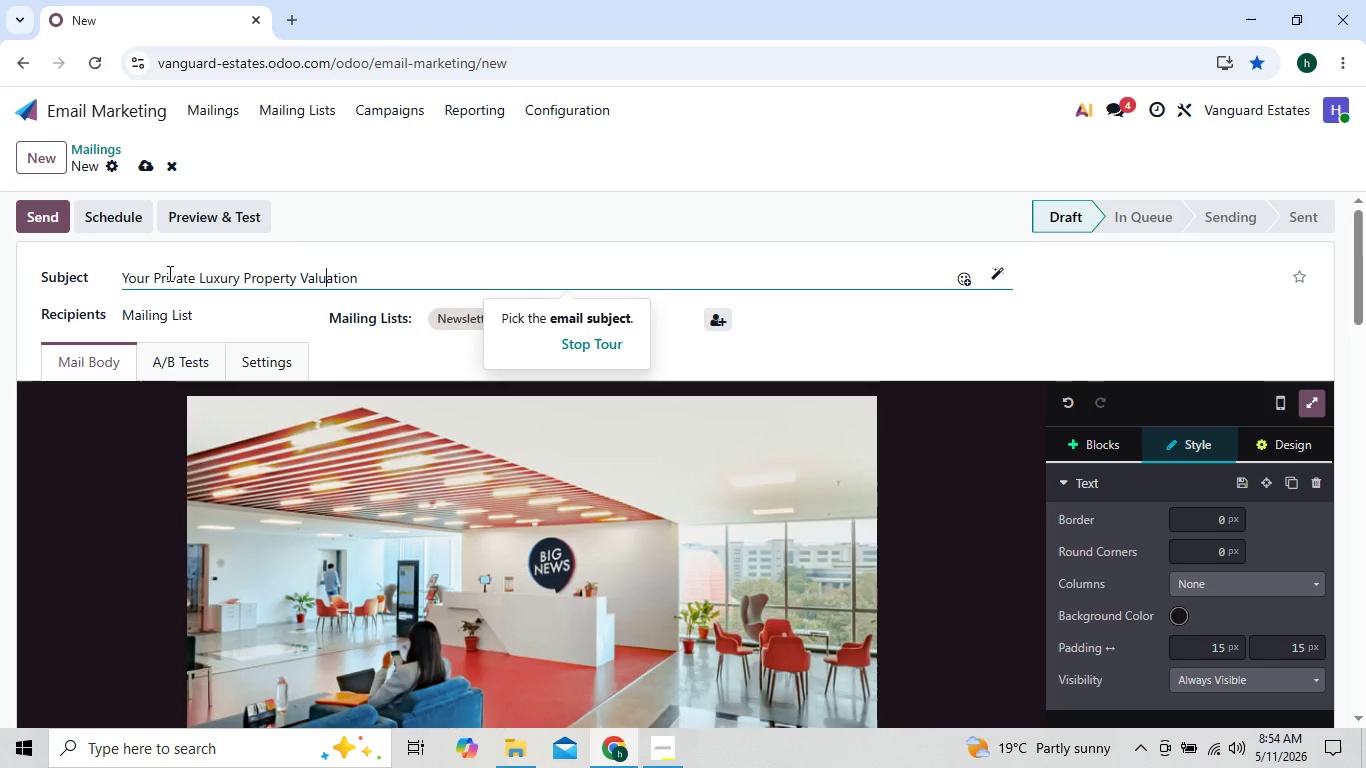 
key(ArrowRight)
 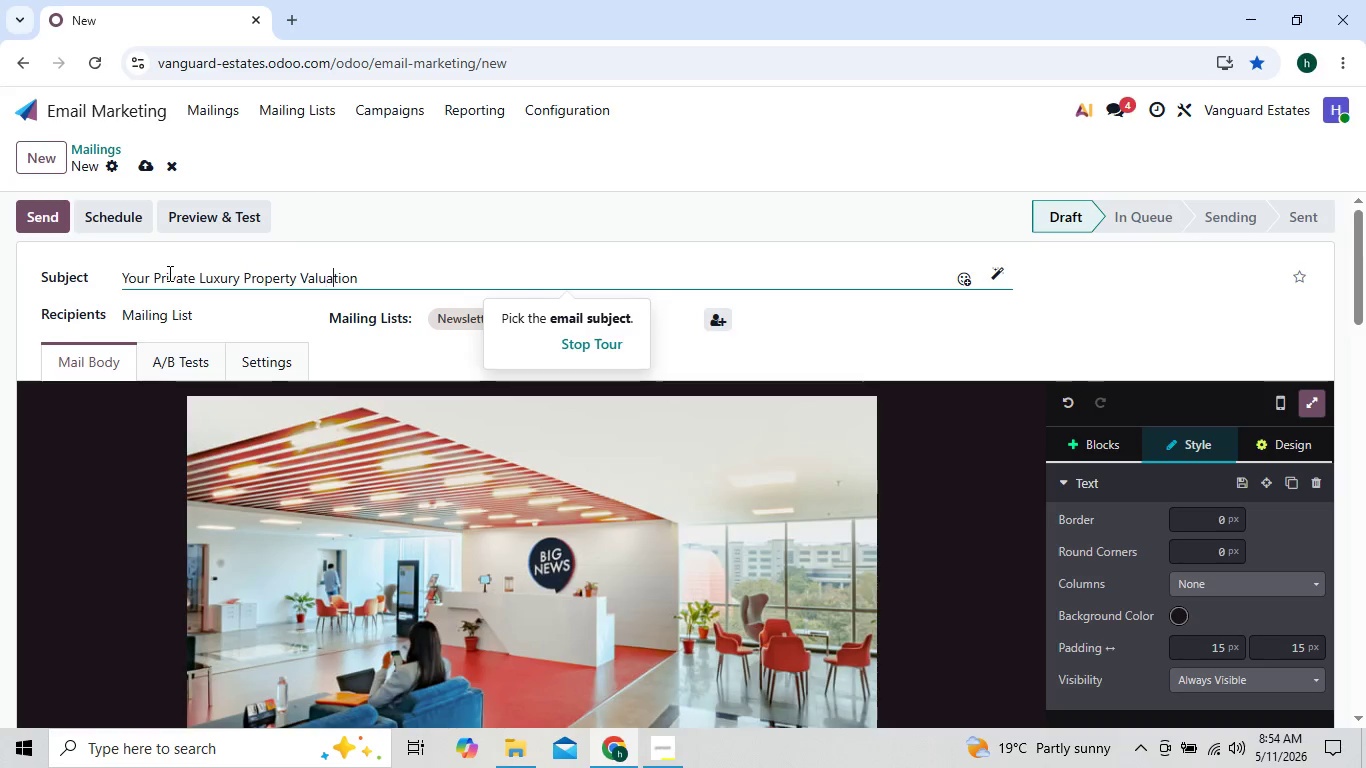 
key(ArrowRight)
 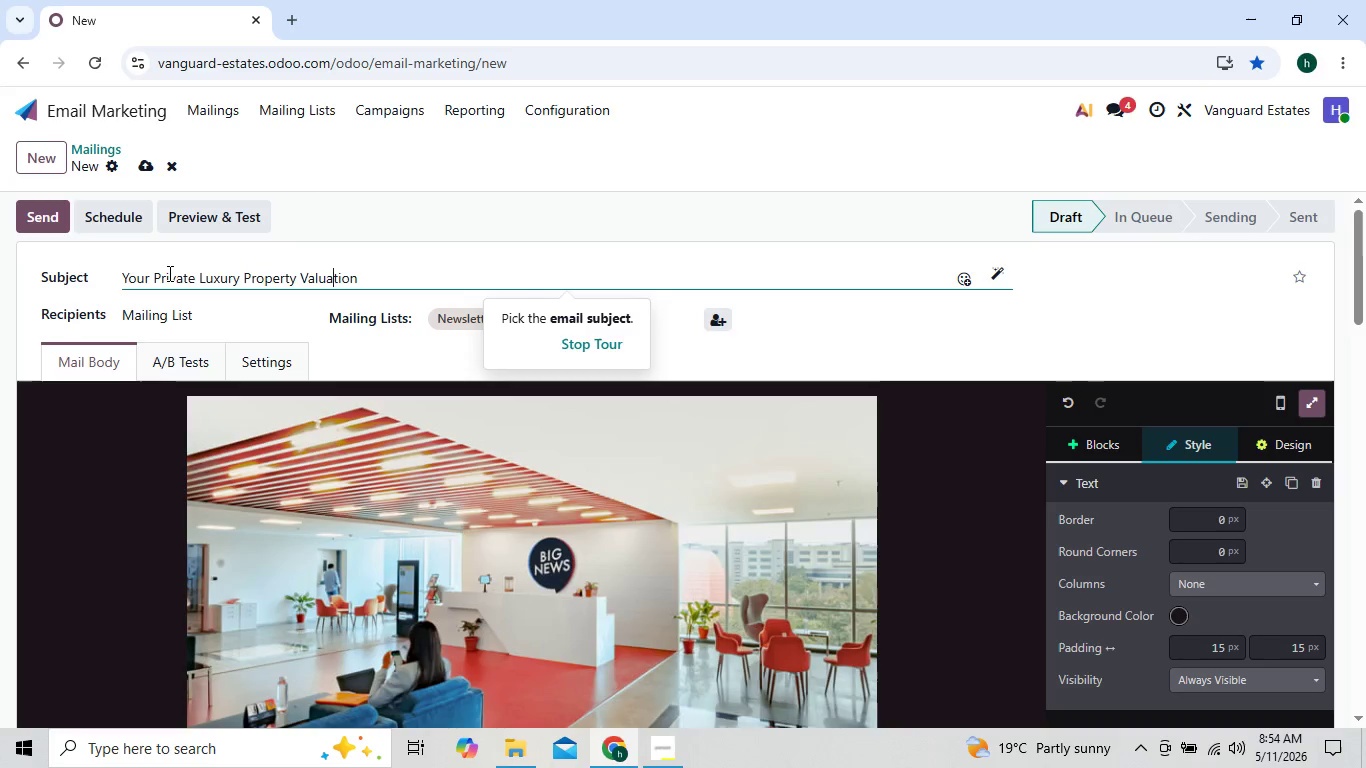 
key(ArrowRight)
 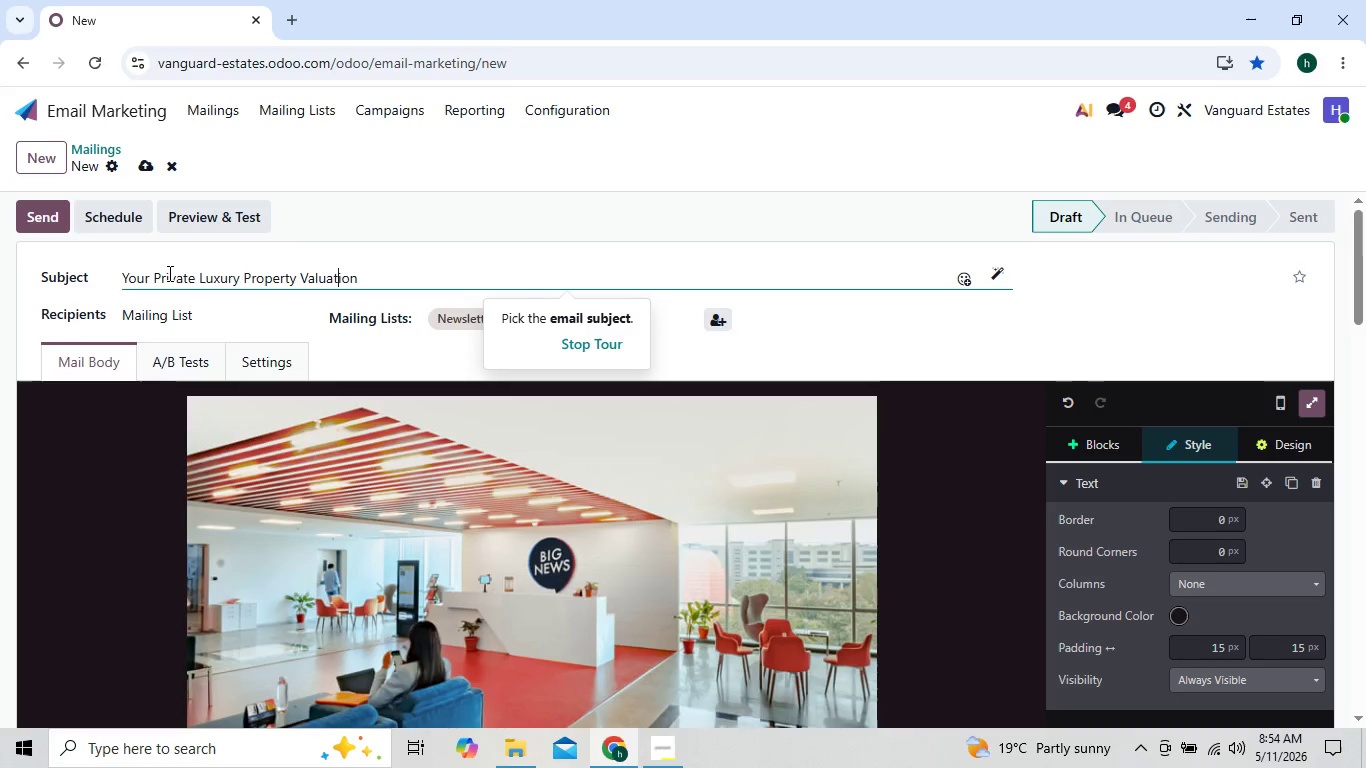 
key(ArrowRight)
 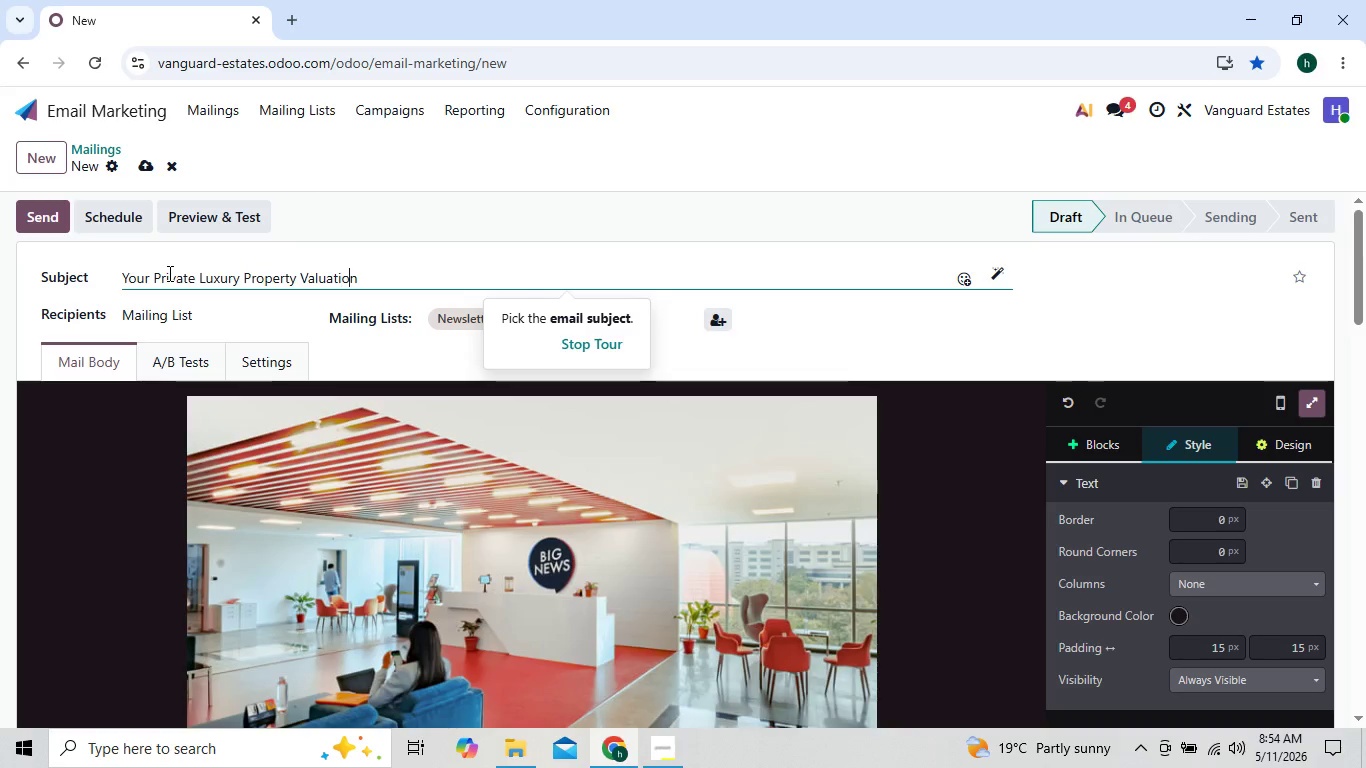 
key(ArrowRight)
 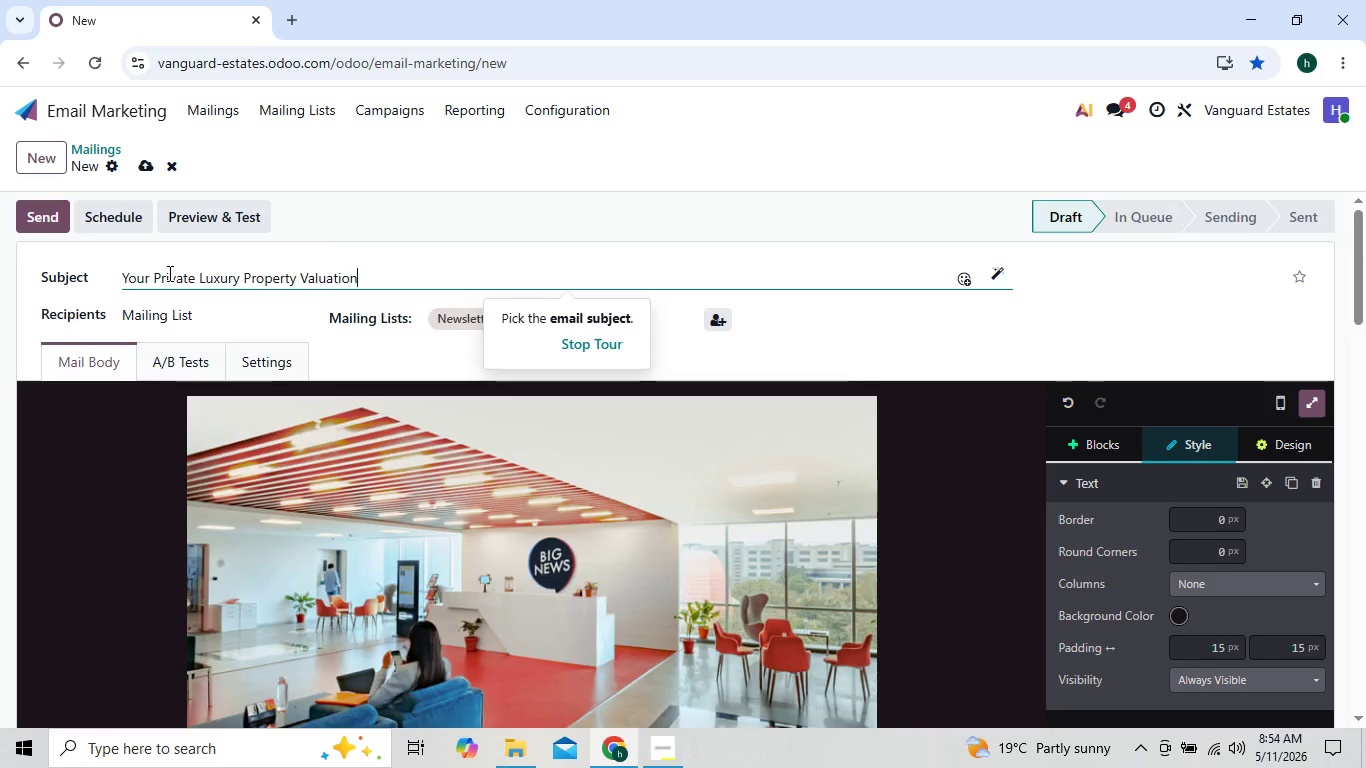 
key(ArrowRight)
 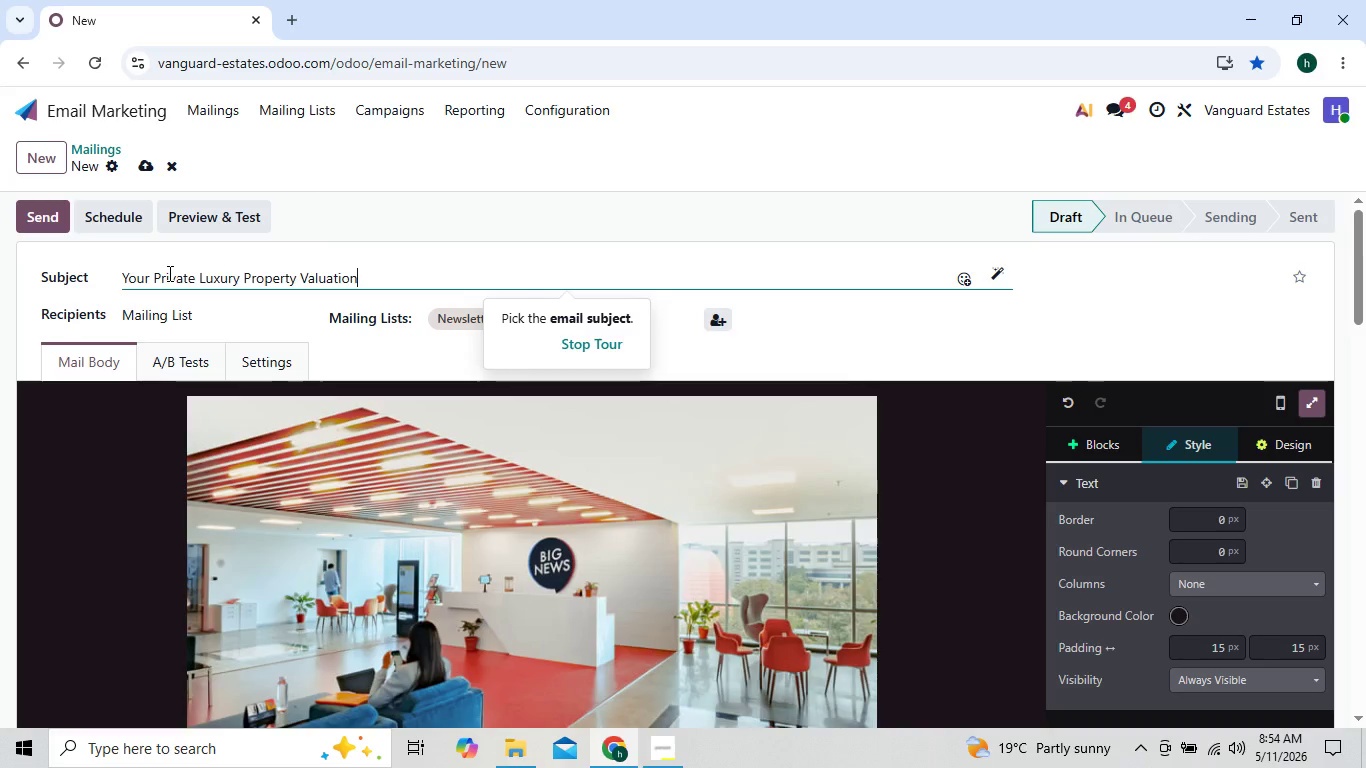 
left_click([168, 273])
 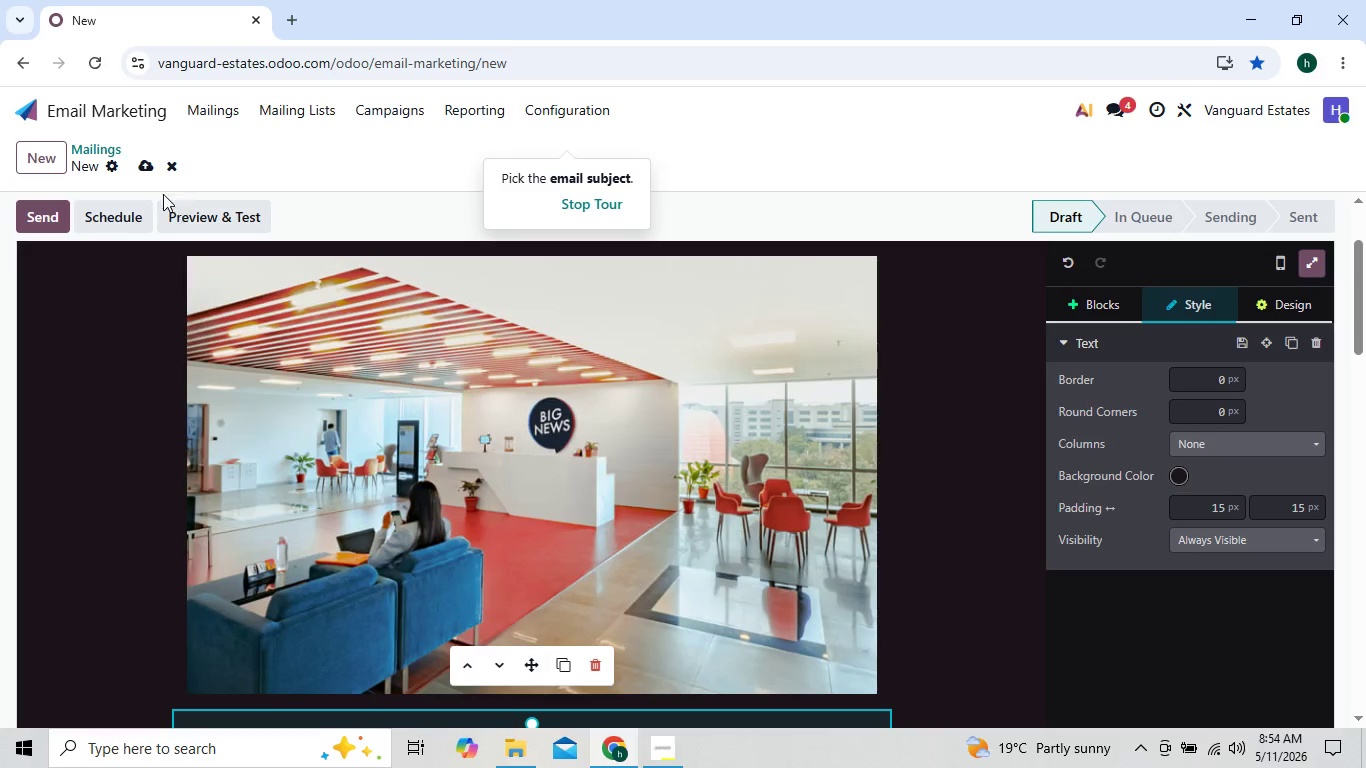 
left_click([144, 167])
 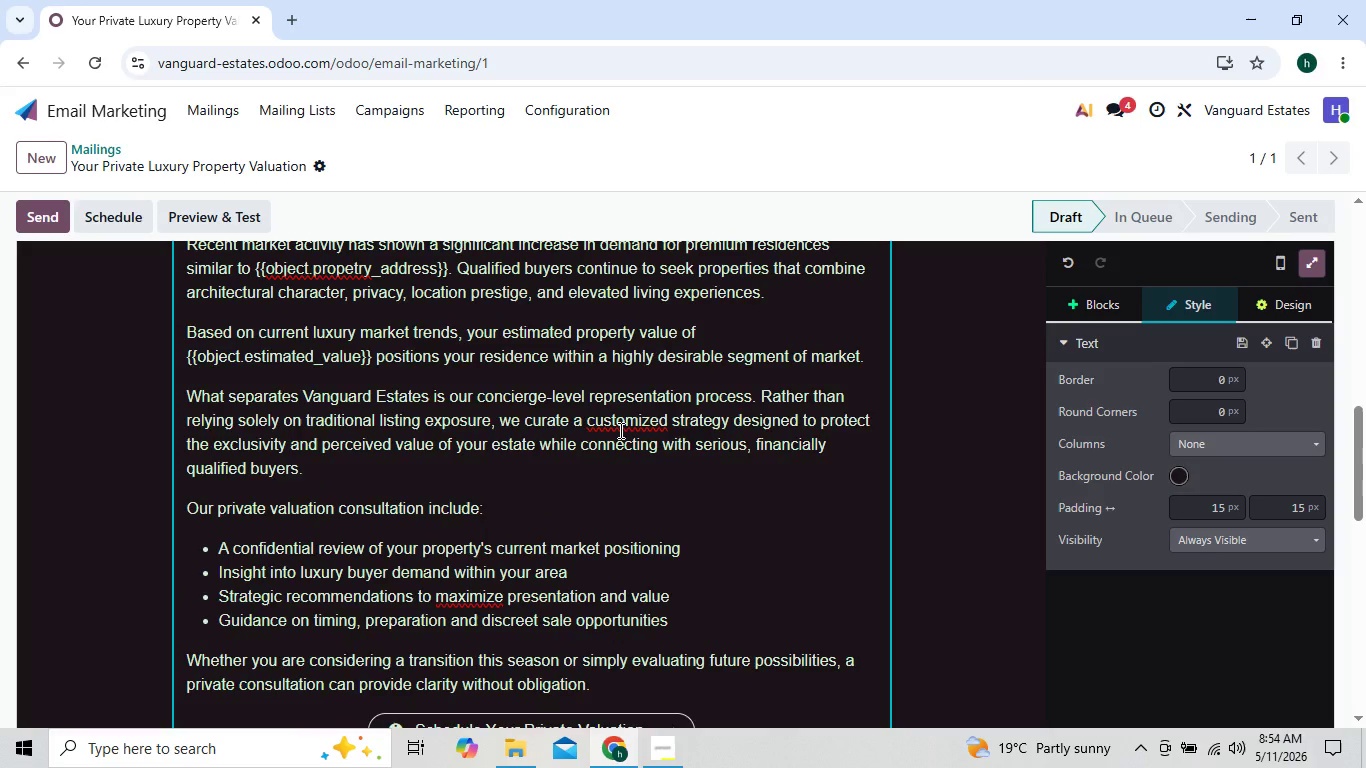 
wait(5.06)
 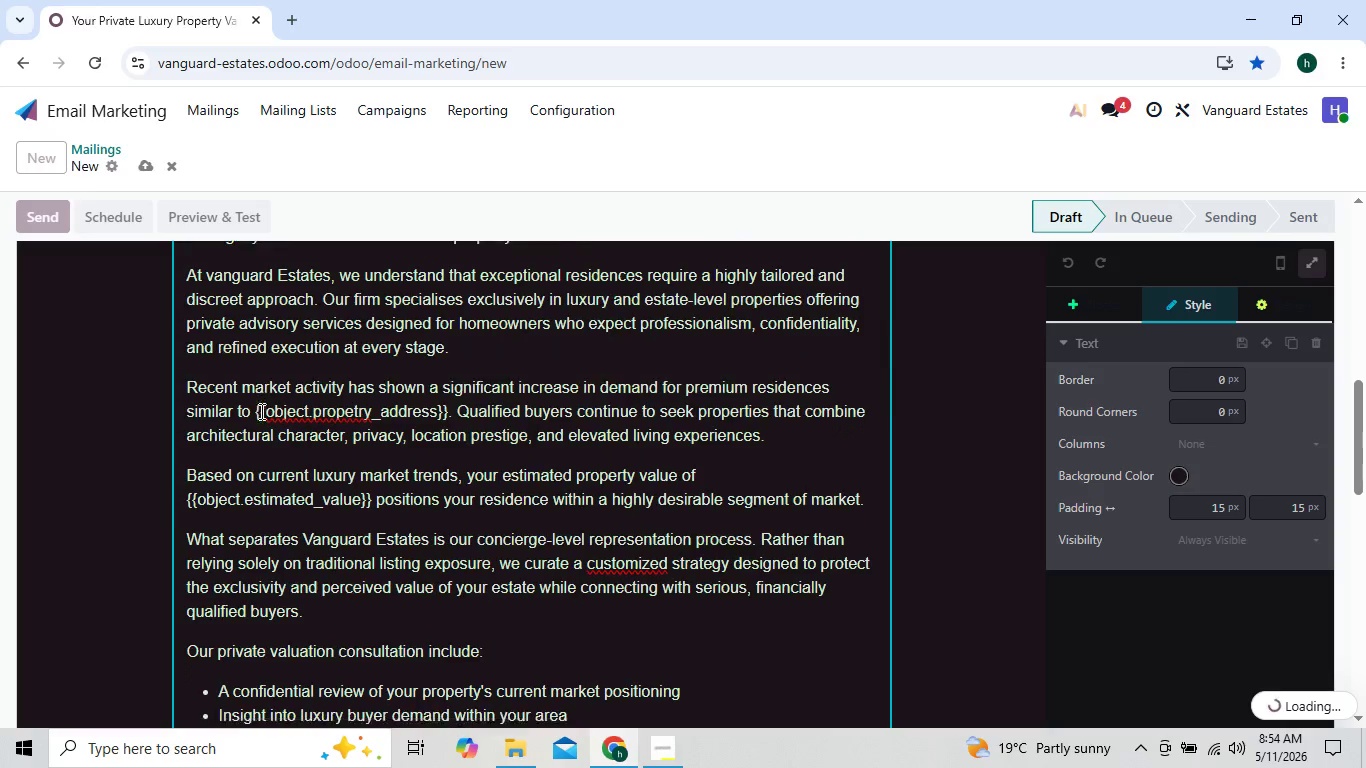 
right_click([619, 418])
 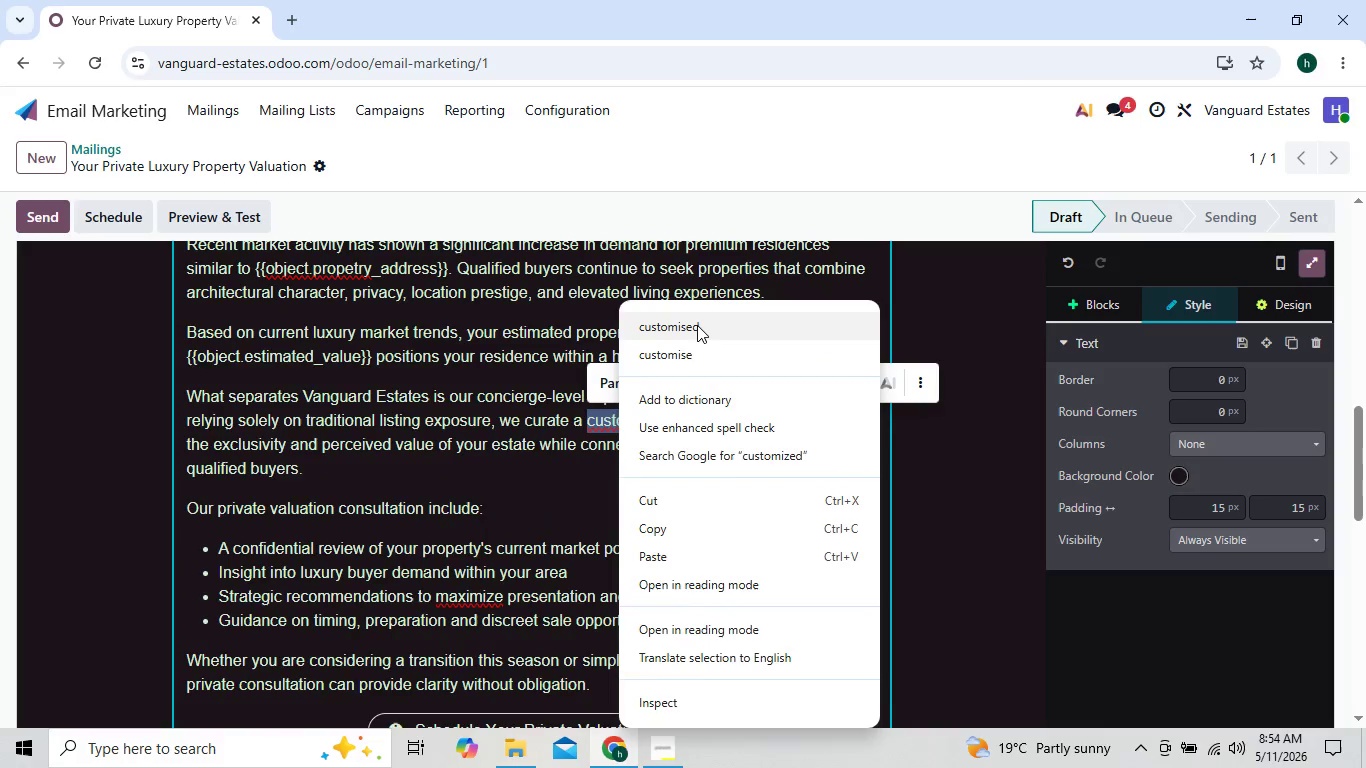 
left_click([697, 325])
 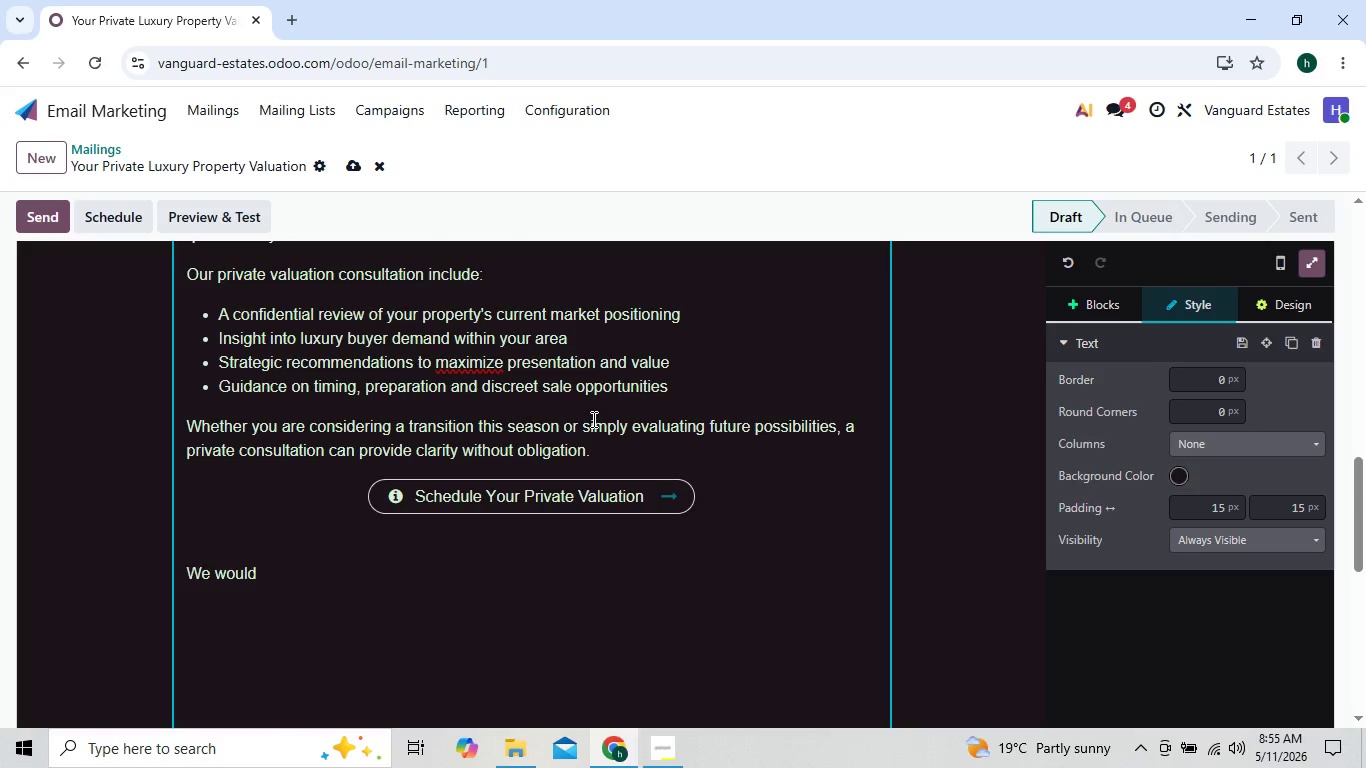 
right_click([483, 364])
 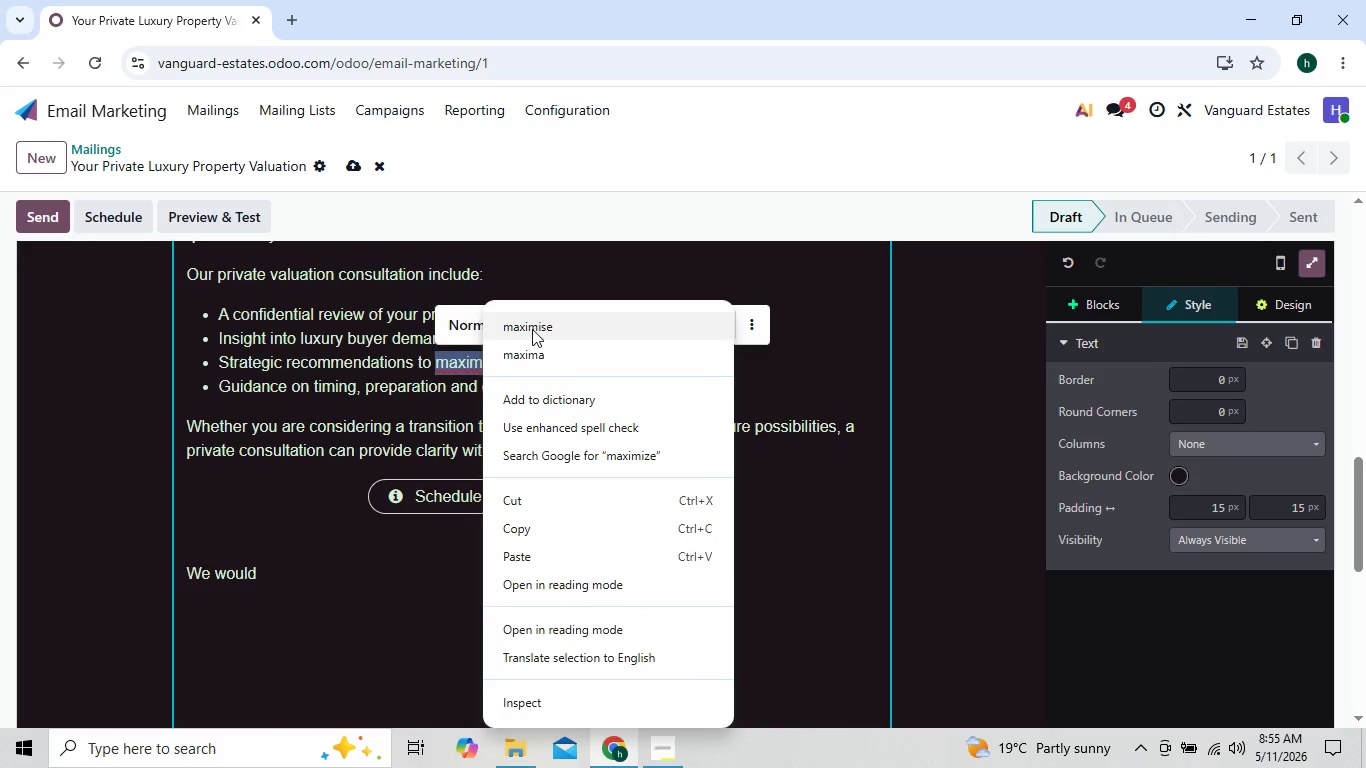 
left_click([534, 328])
 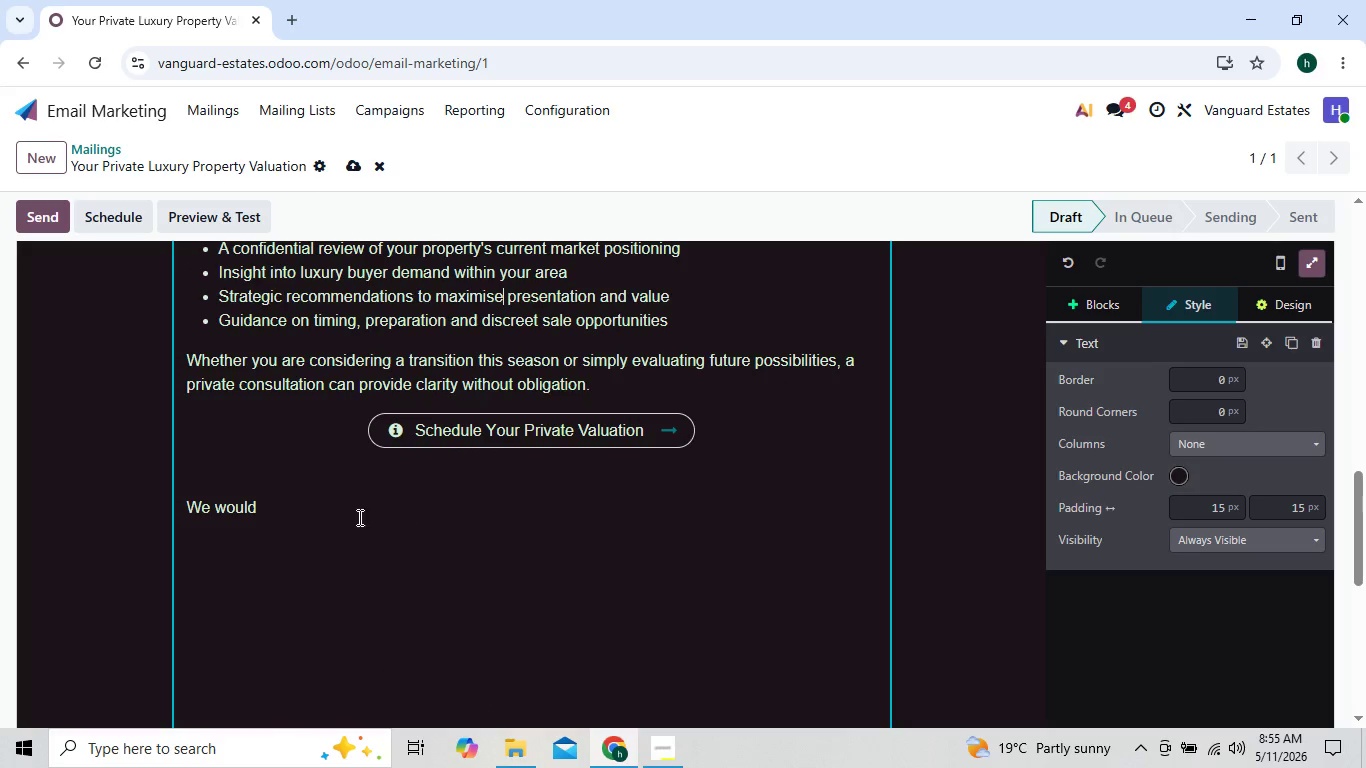 
left_click([287, 518])
 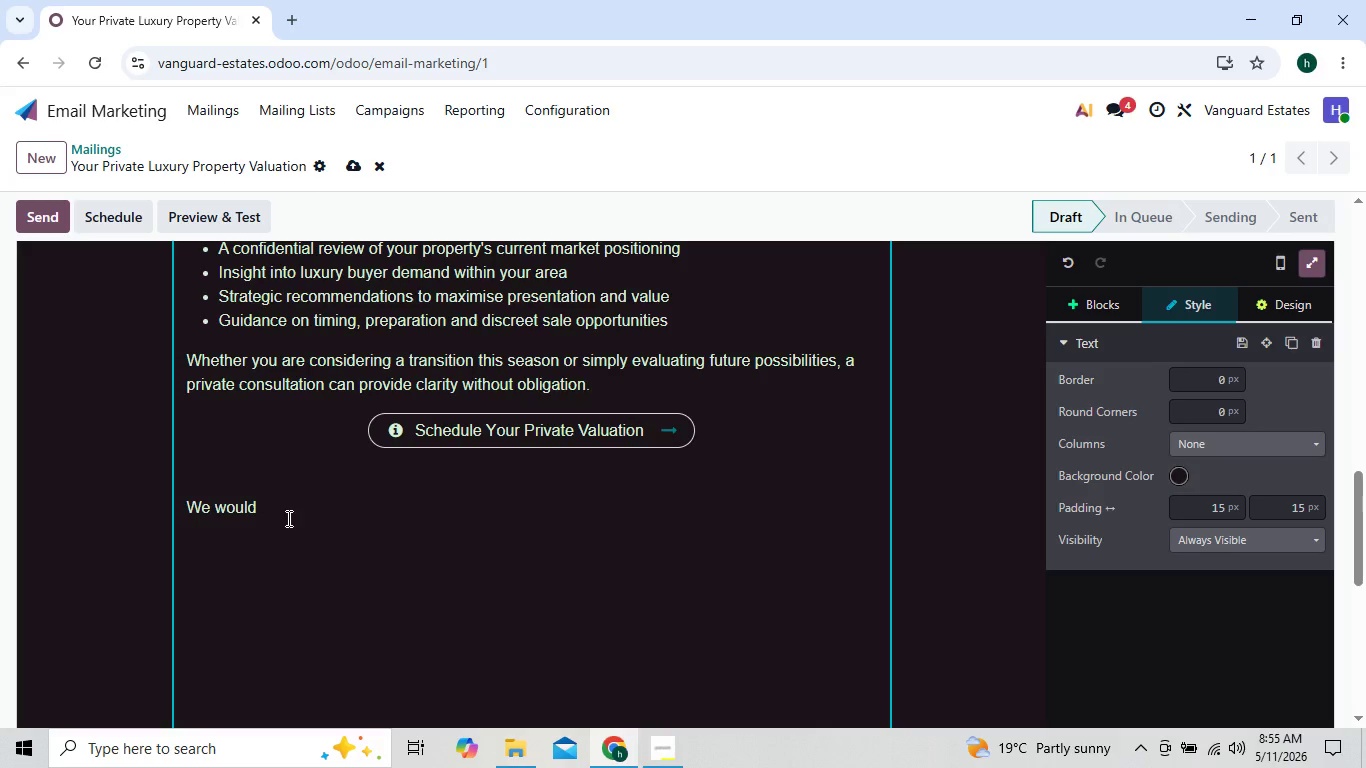 
wait(6.39)
 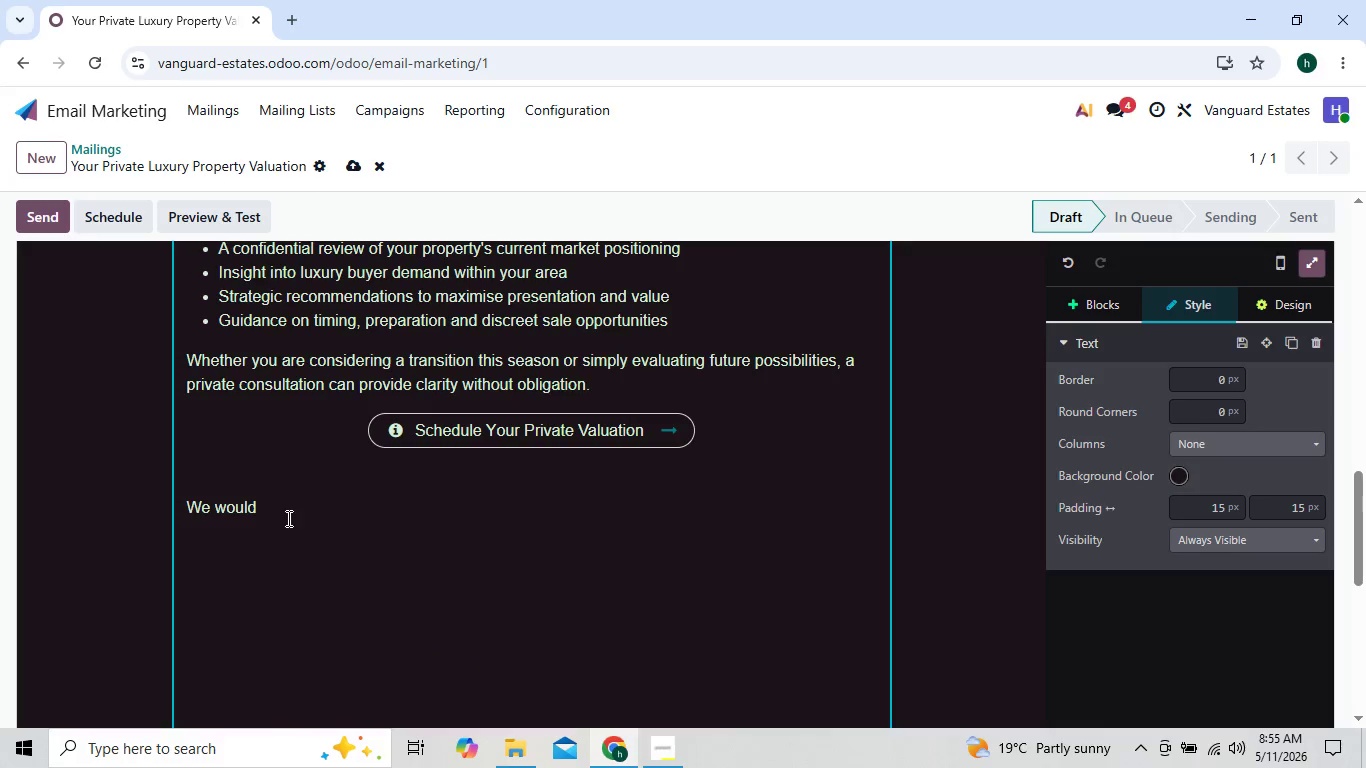 
type(be honored )
 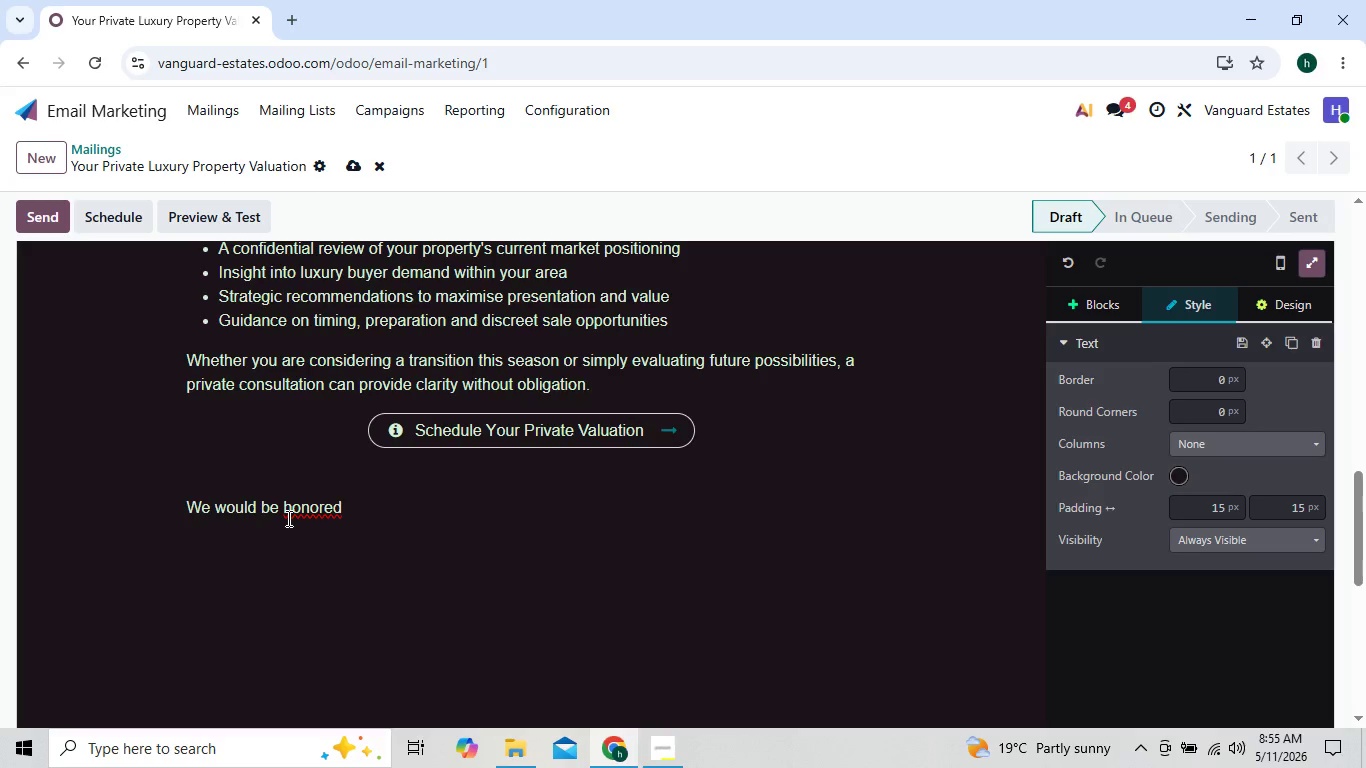 
key(ArrowLeft)
 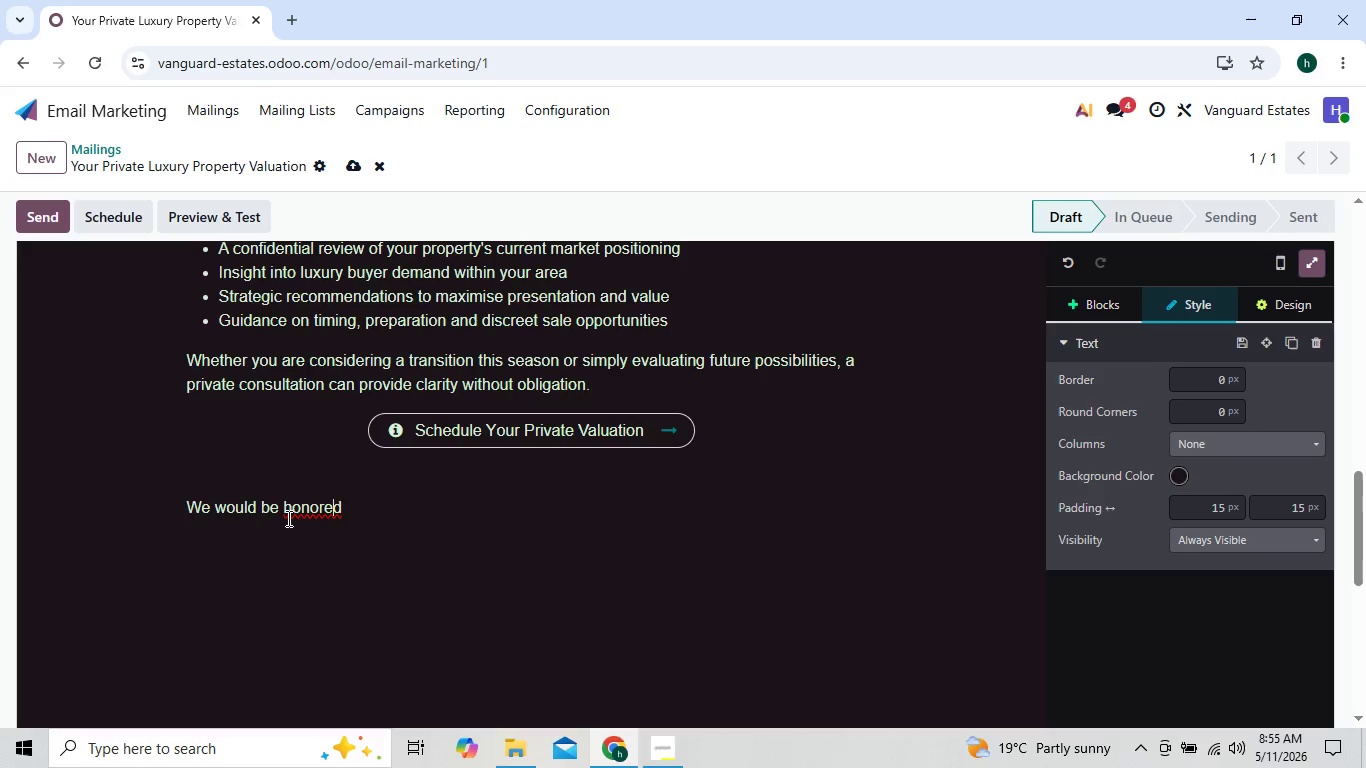 
key(ArrowLeft)
 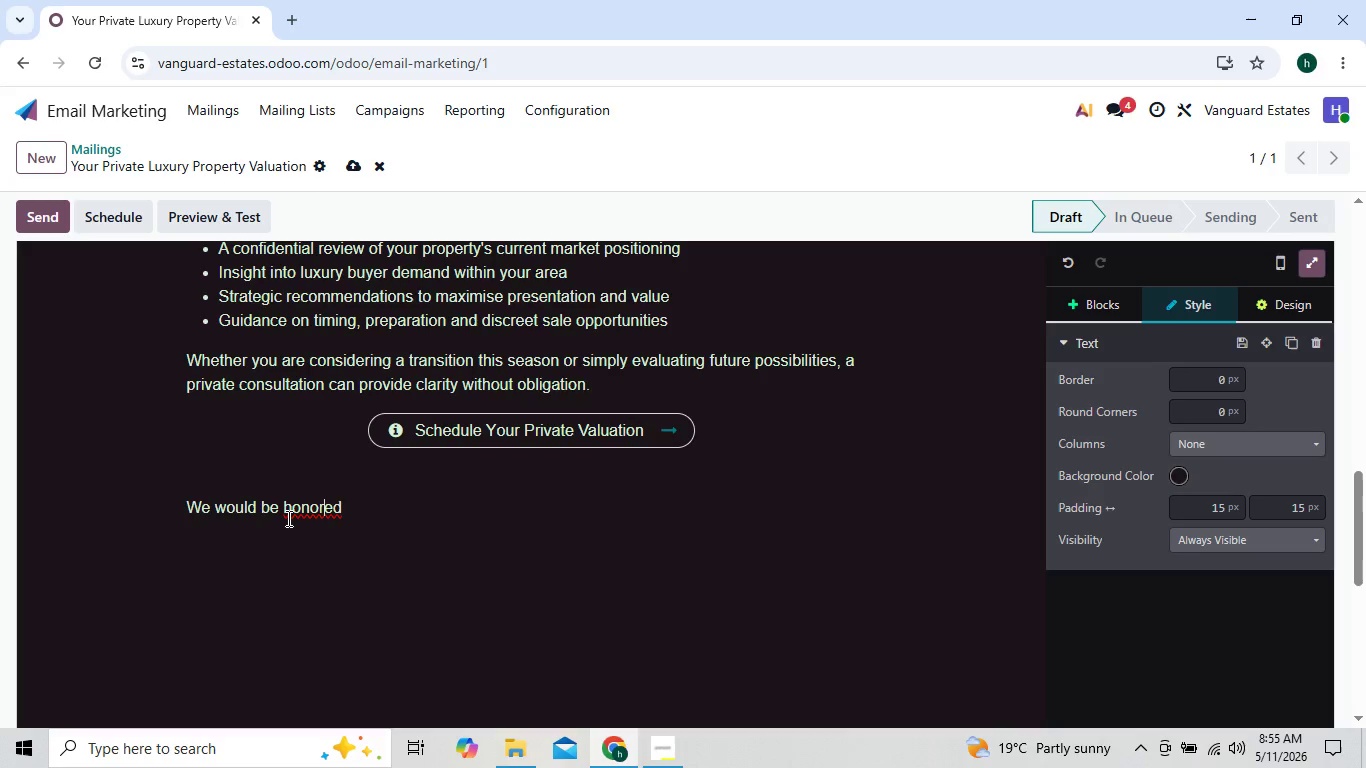 
key(ArrowLeft)
 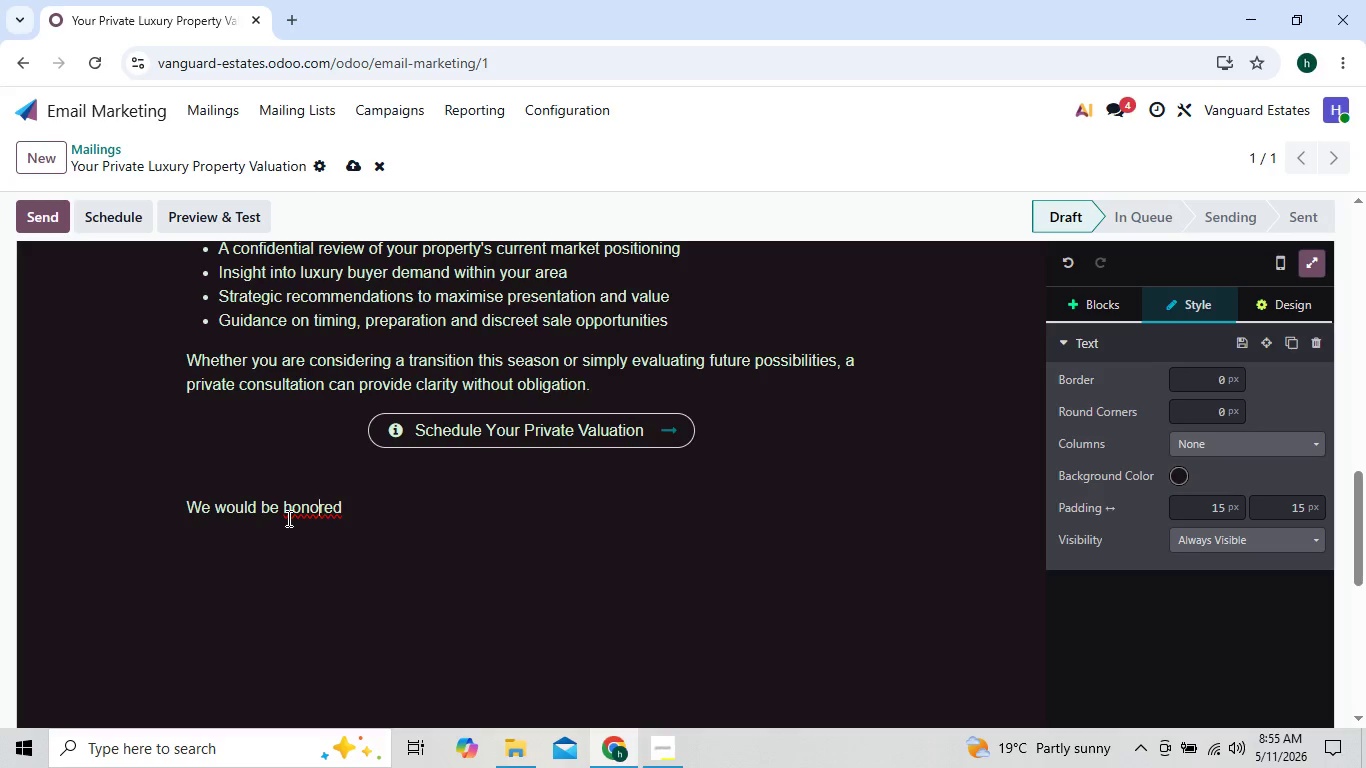 
key(ArrowLeft)
 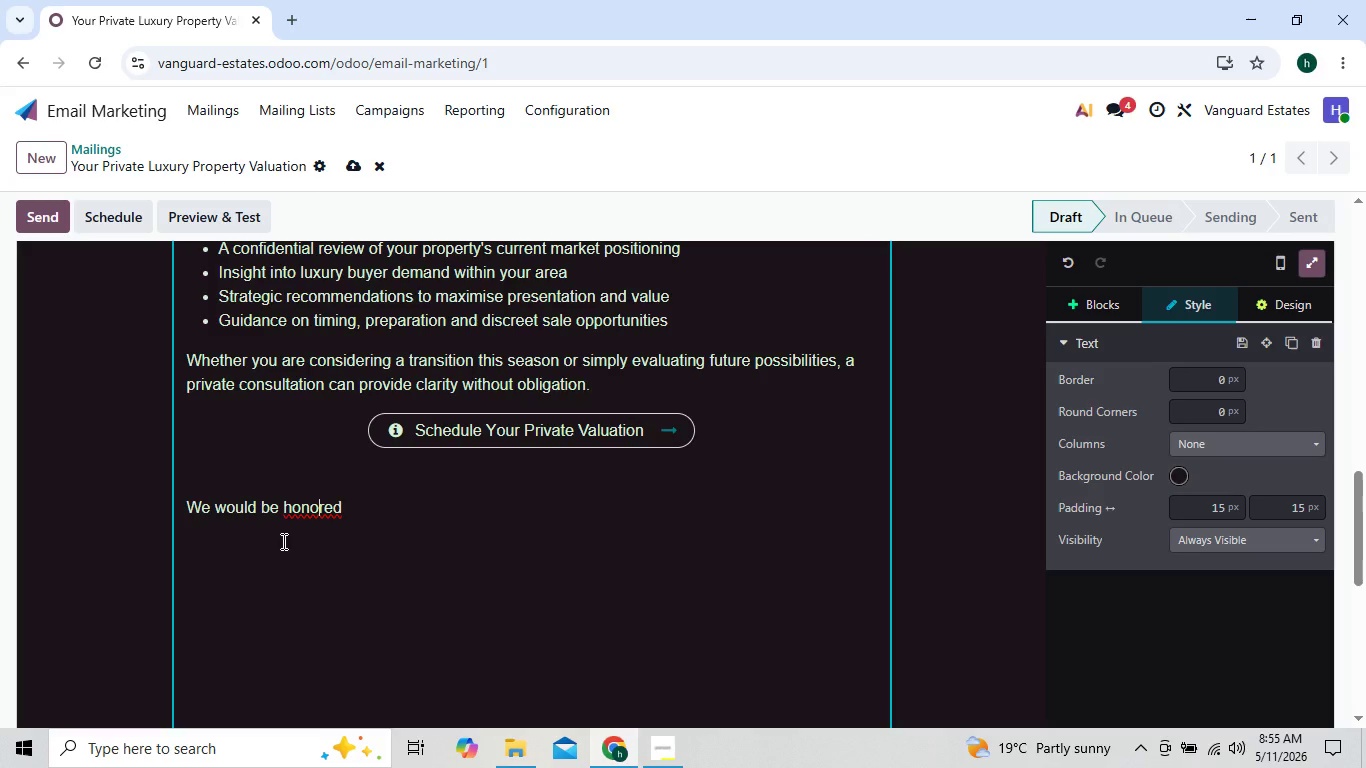 
wait(5.88)
 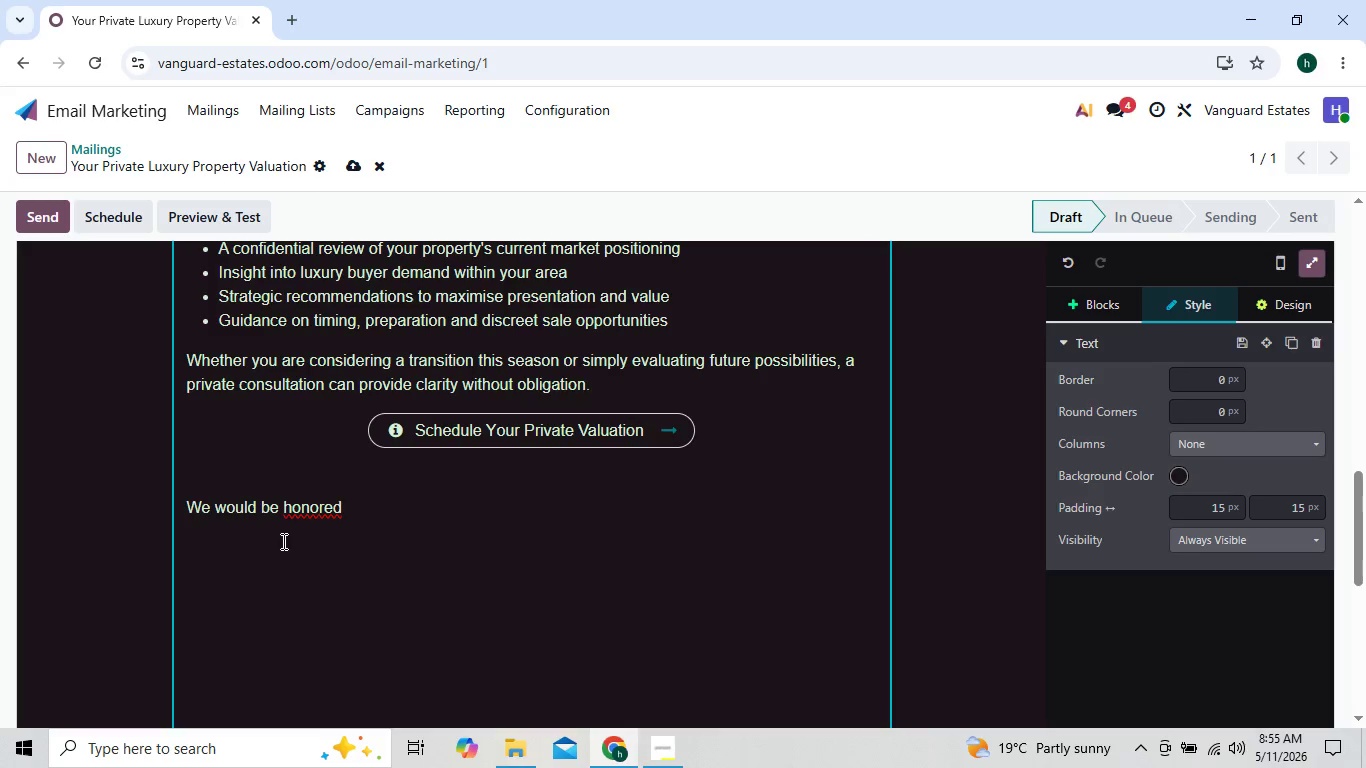 
key(ArrowRight)
 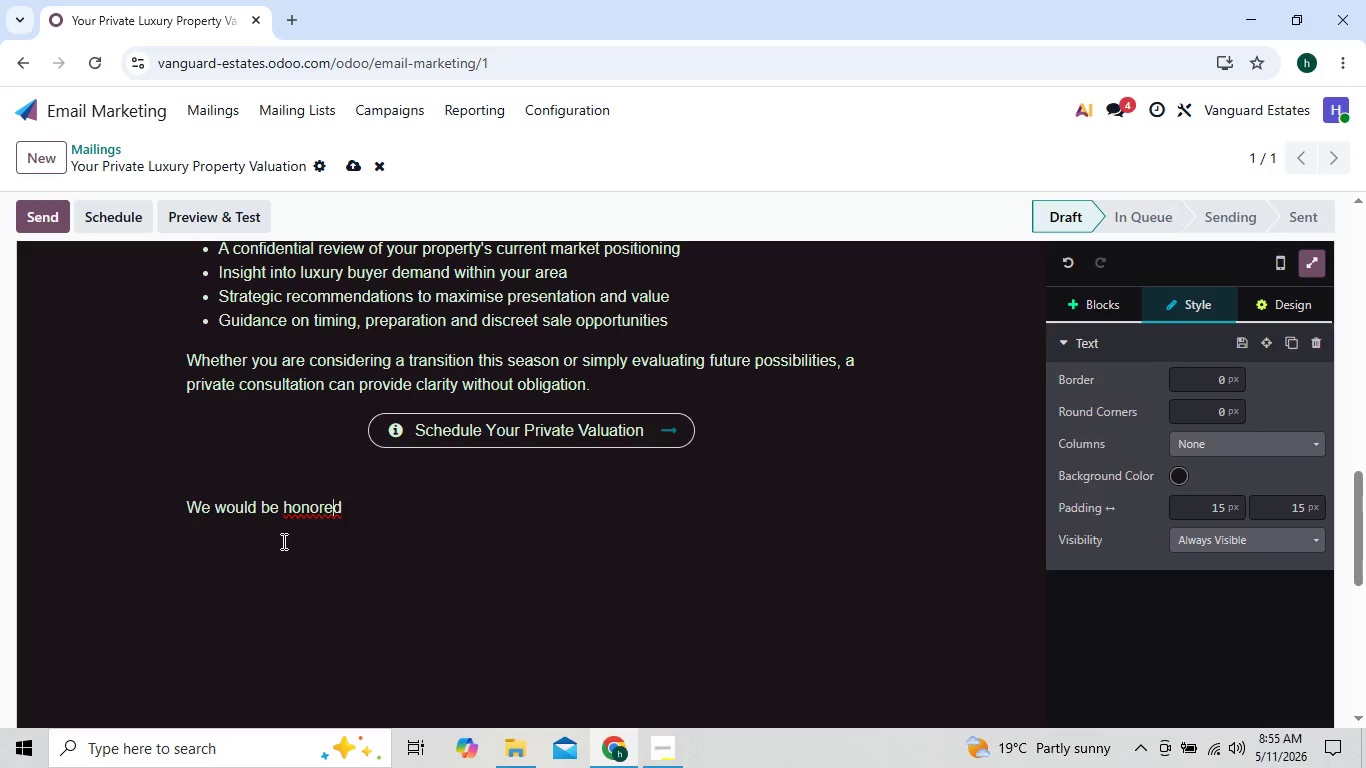 
key(ArrowRight)
 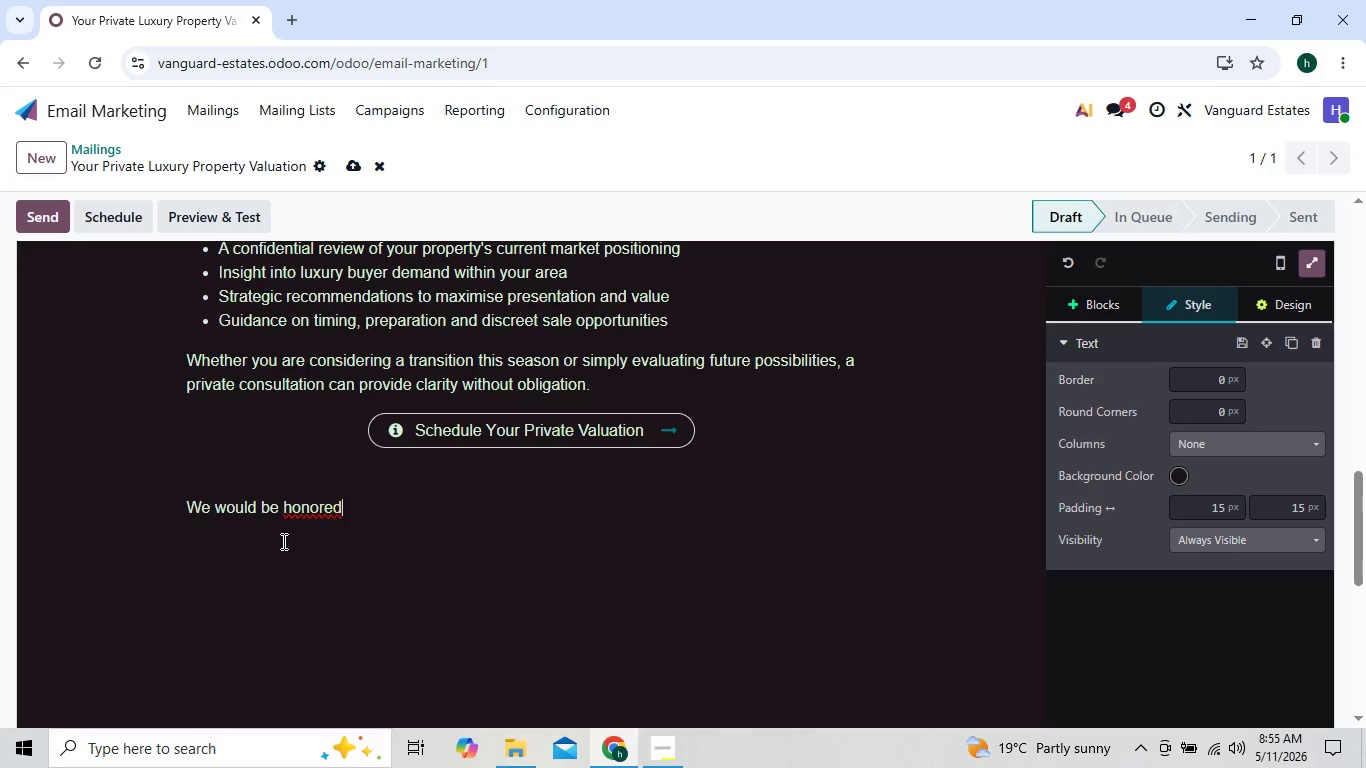 
key(ArrowRight)
 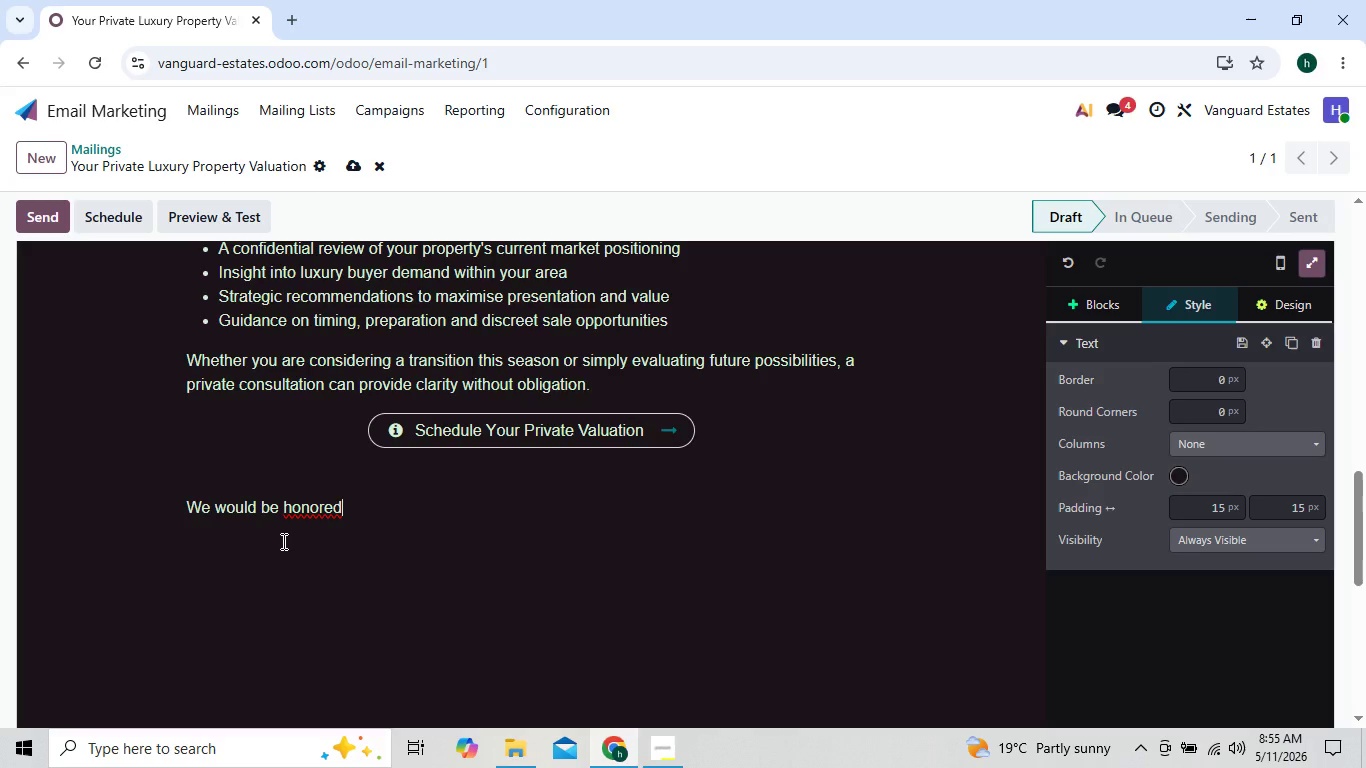 
type( to assist you wih)
key(Backspace)
type(h)
key(Backspace)
type(th the level of dis)
 